 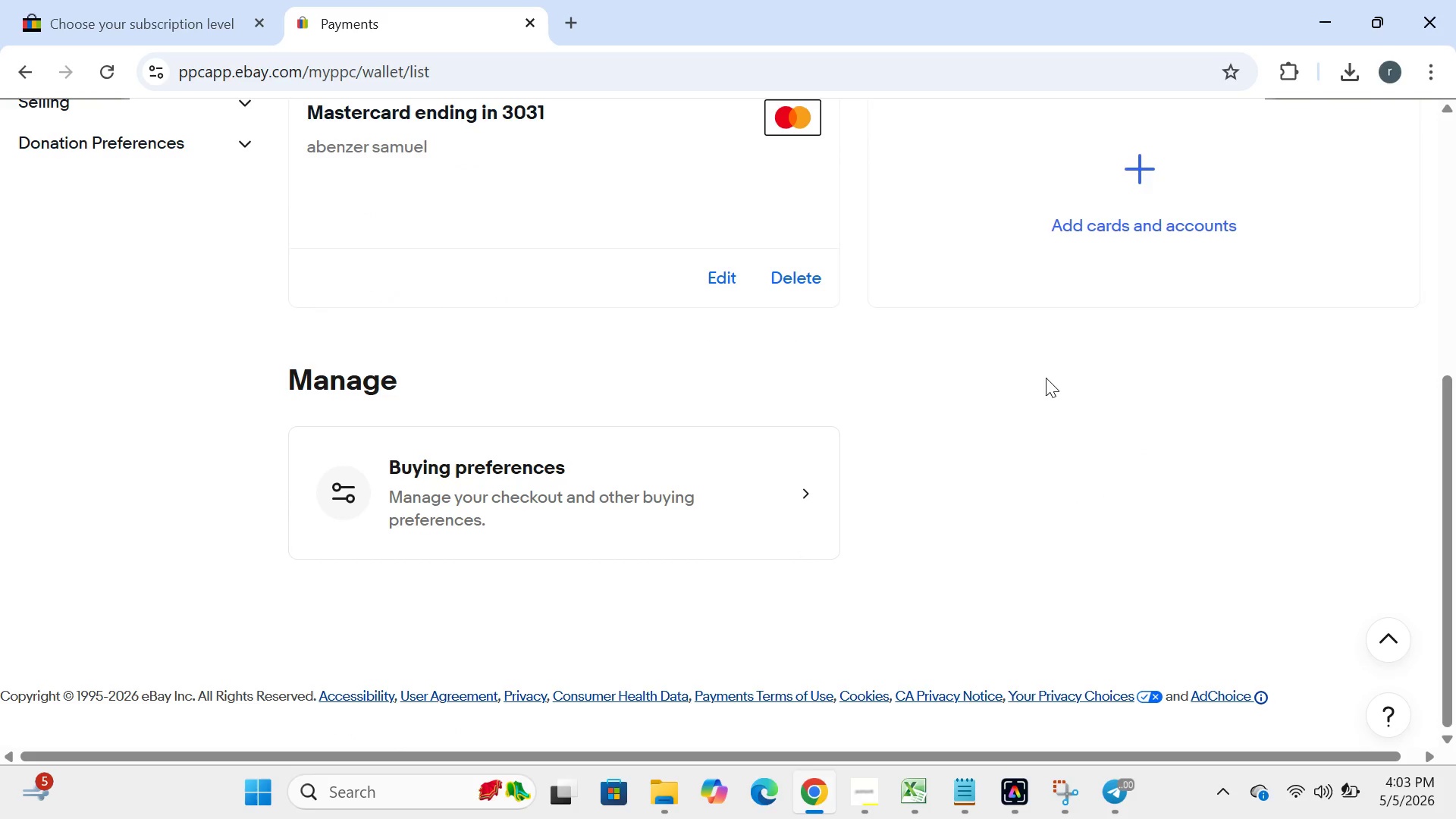 
left_click([731, 497])
 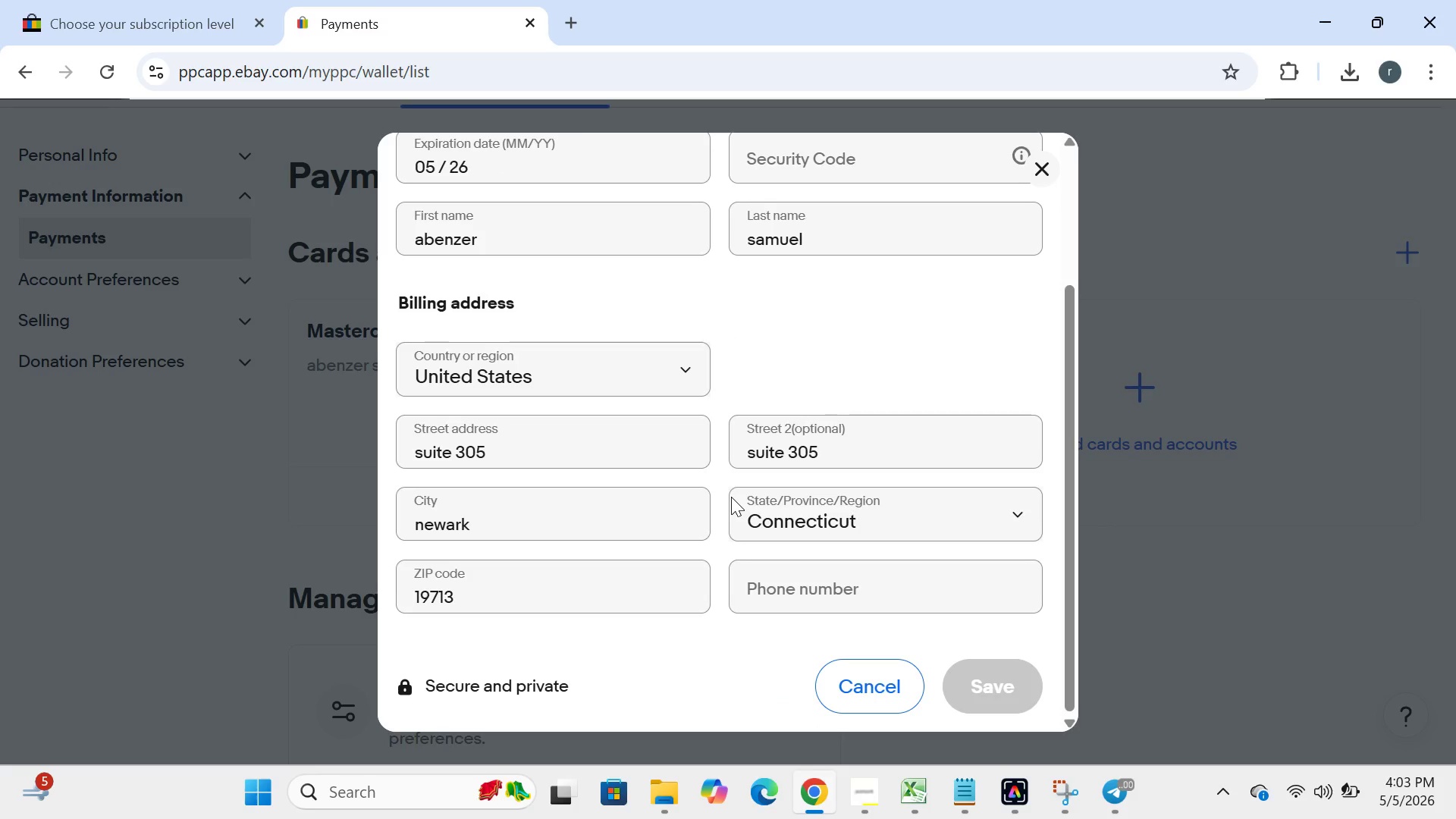 
wait(19.41)
 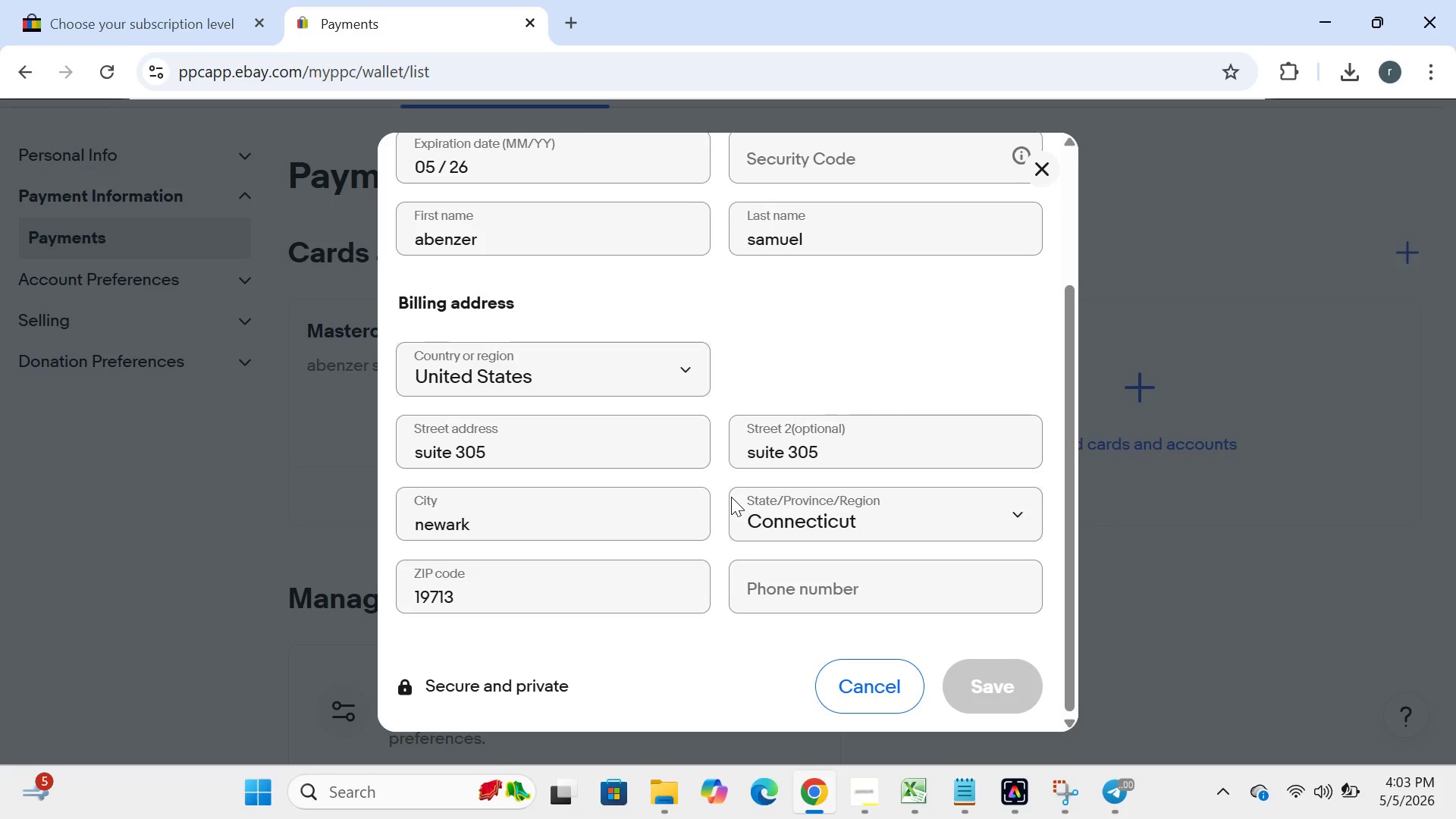 
left_click([499, 606])
 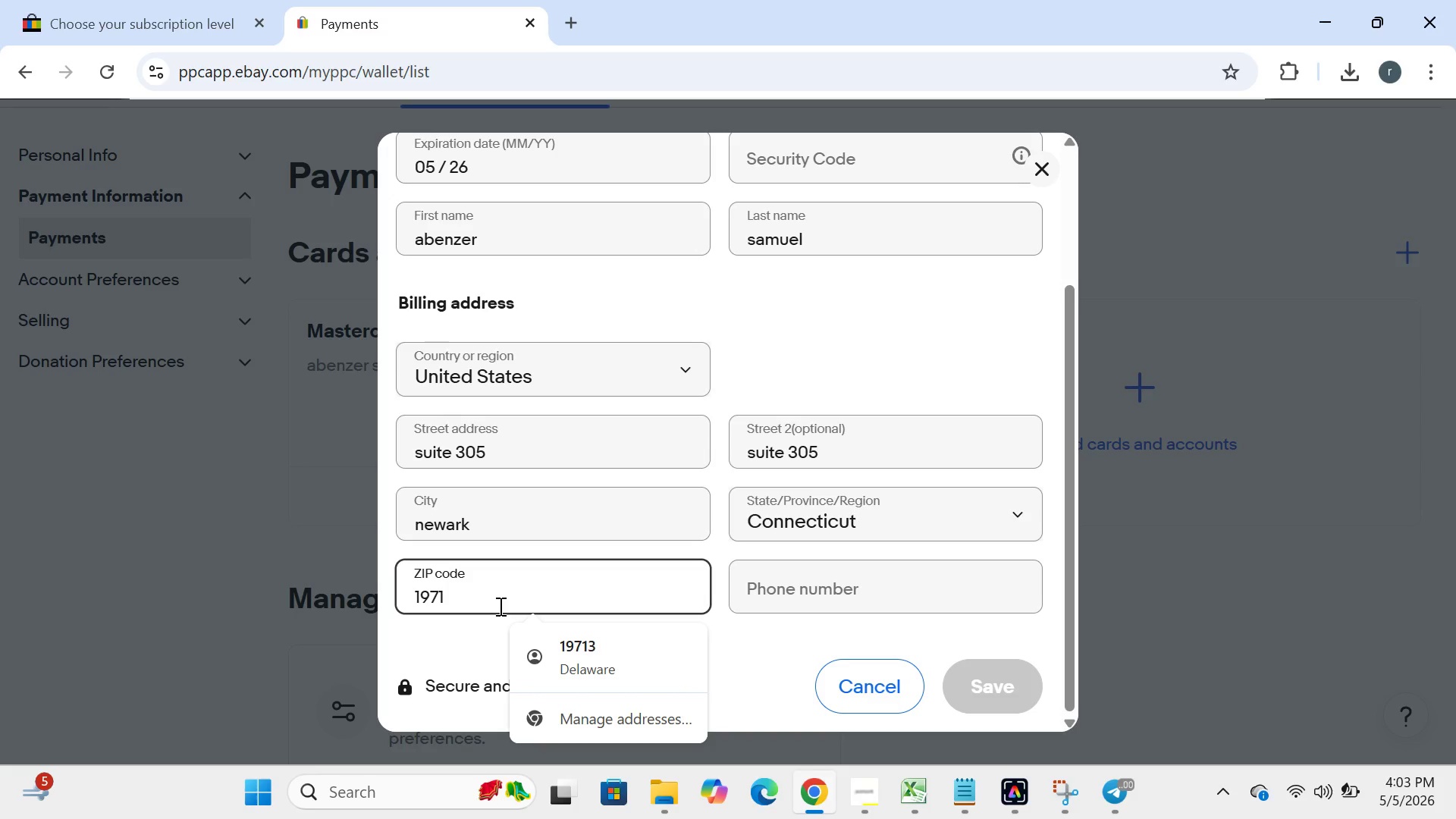 
key(Backspace)
 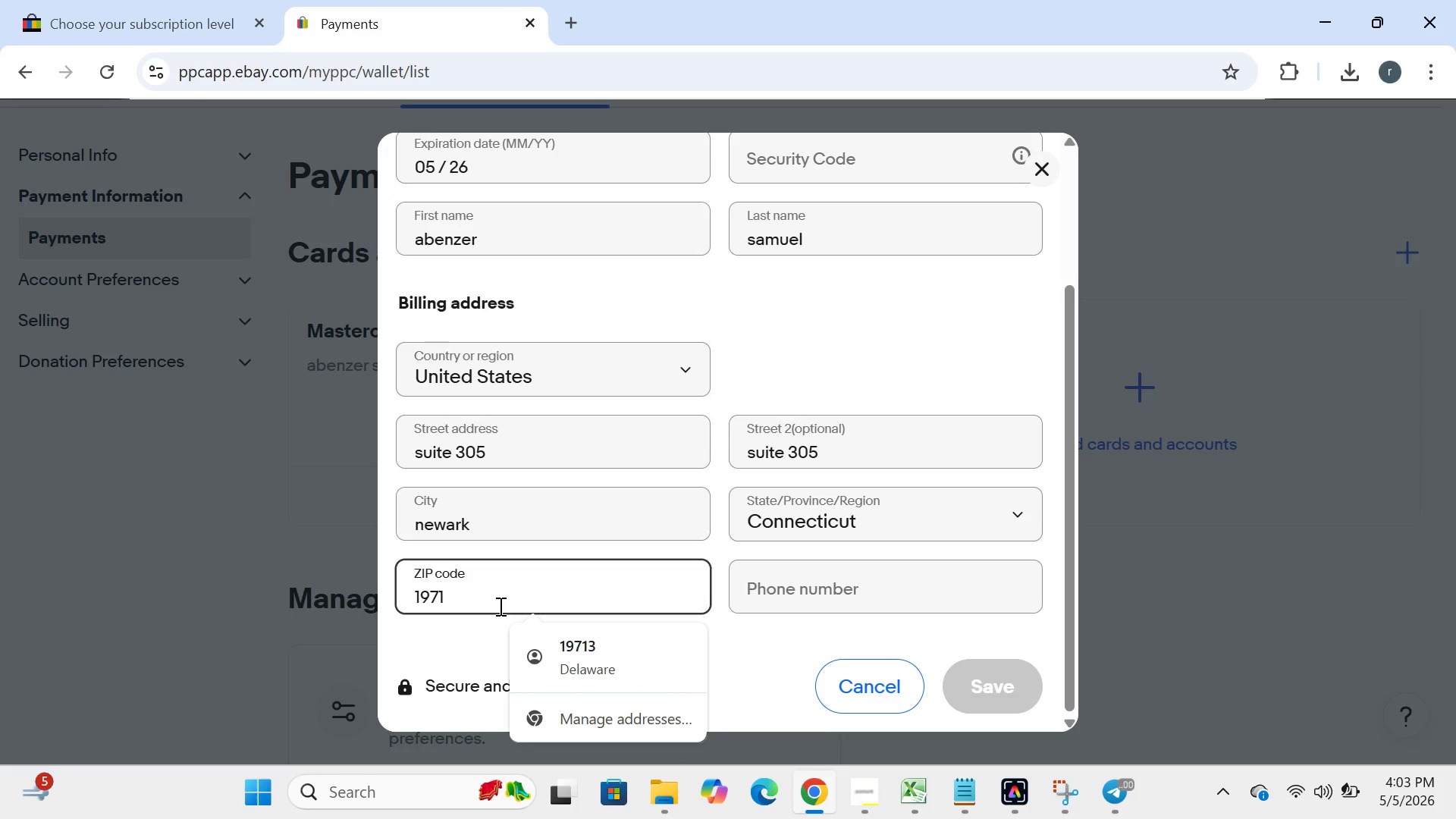 
key(3)
 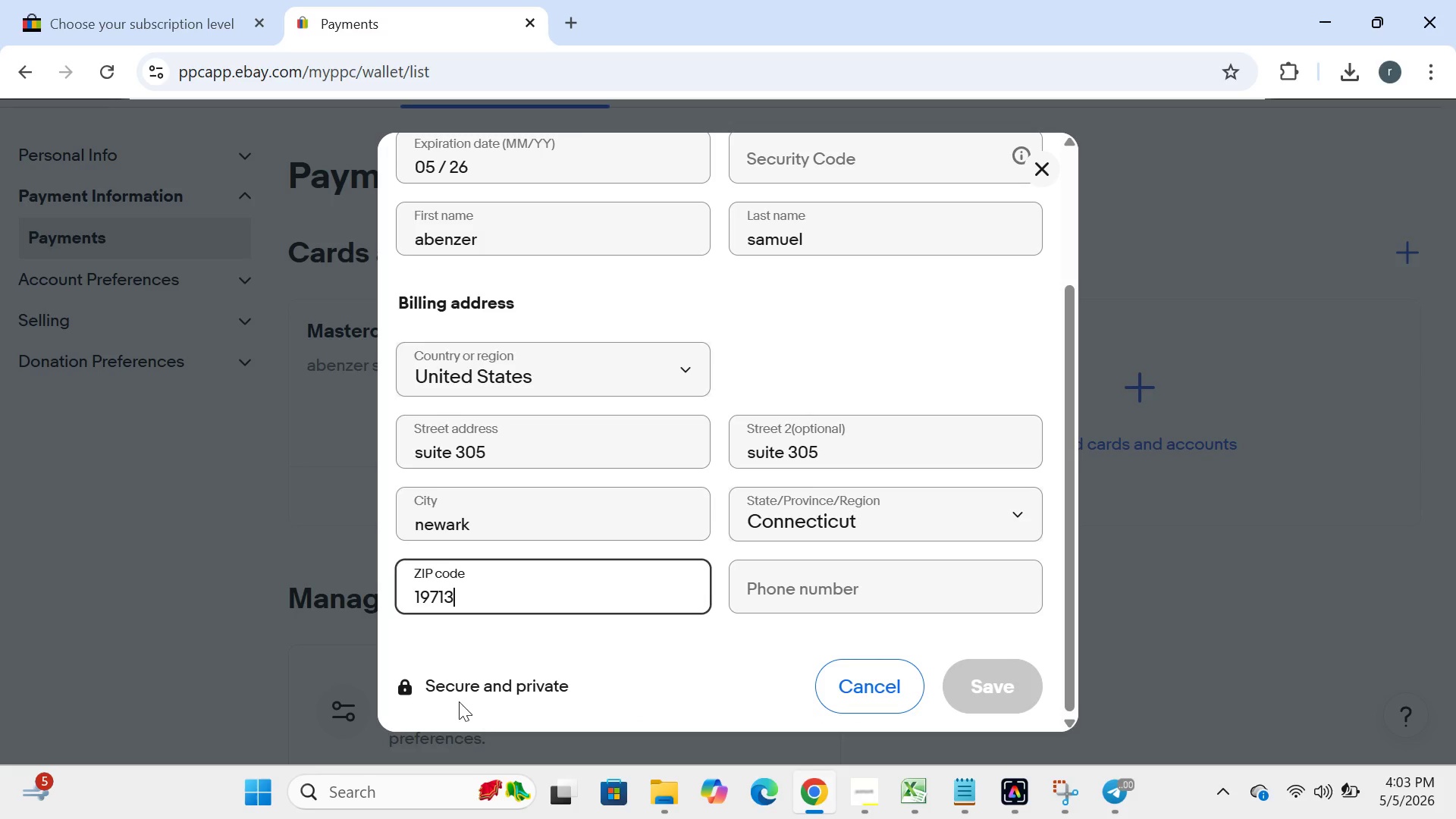 
left_click([406, 687])
 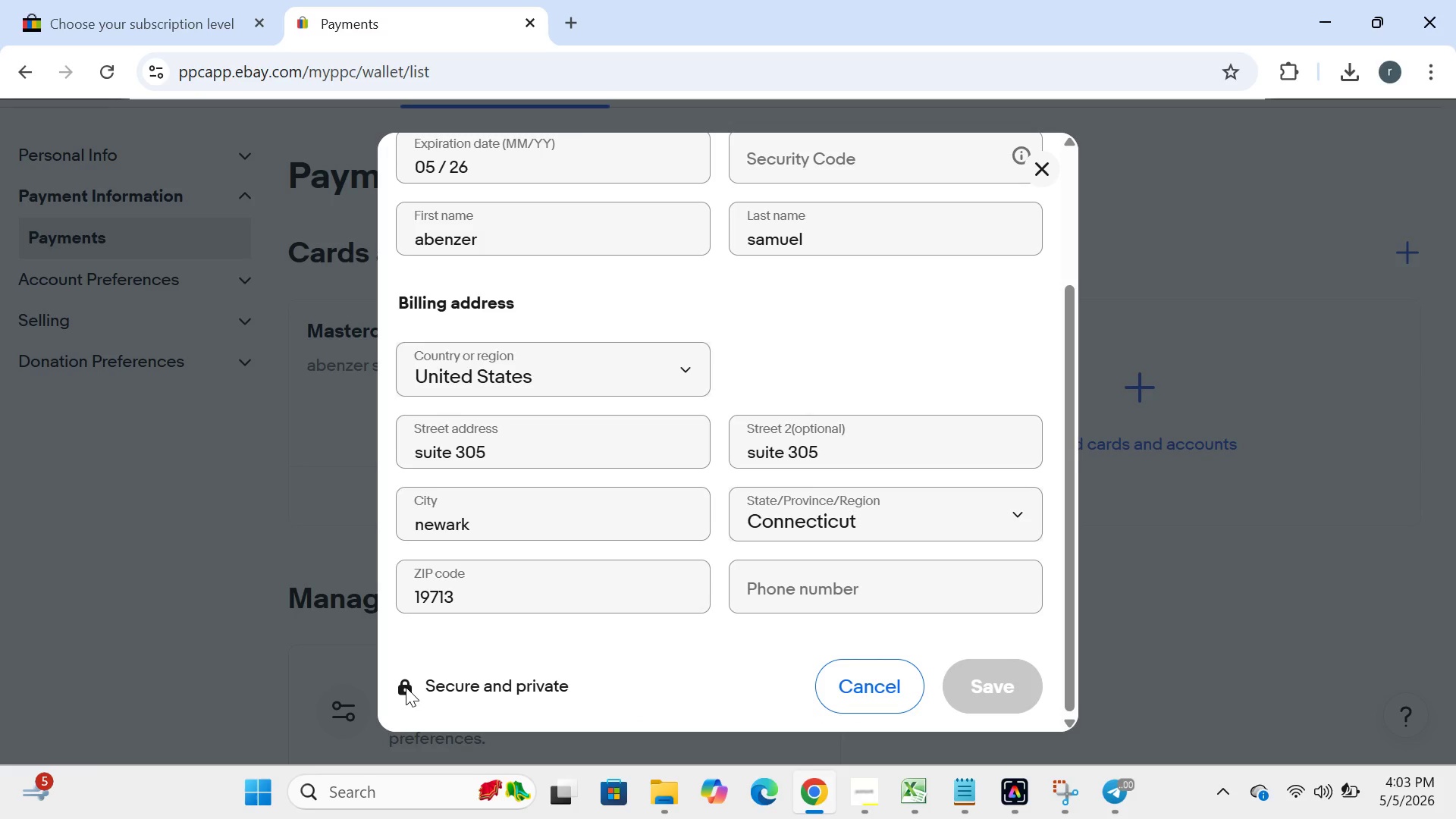 
left_click([406, 687])
 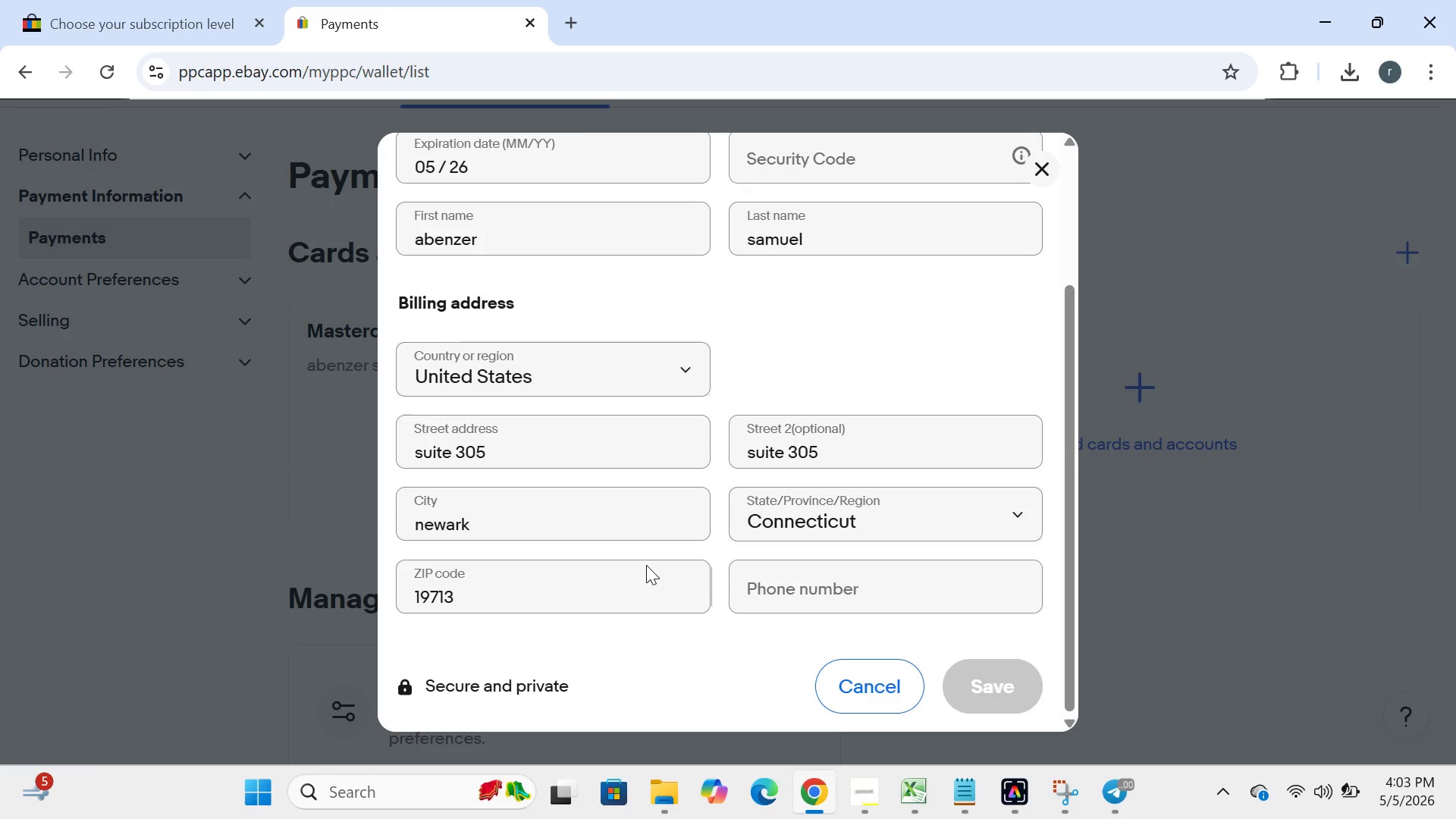 
wait(7.73)
 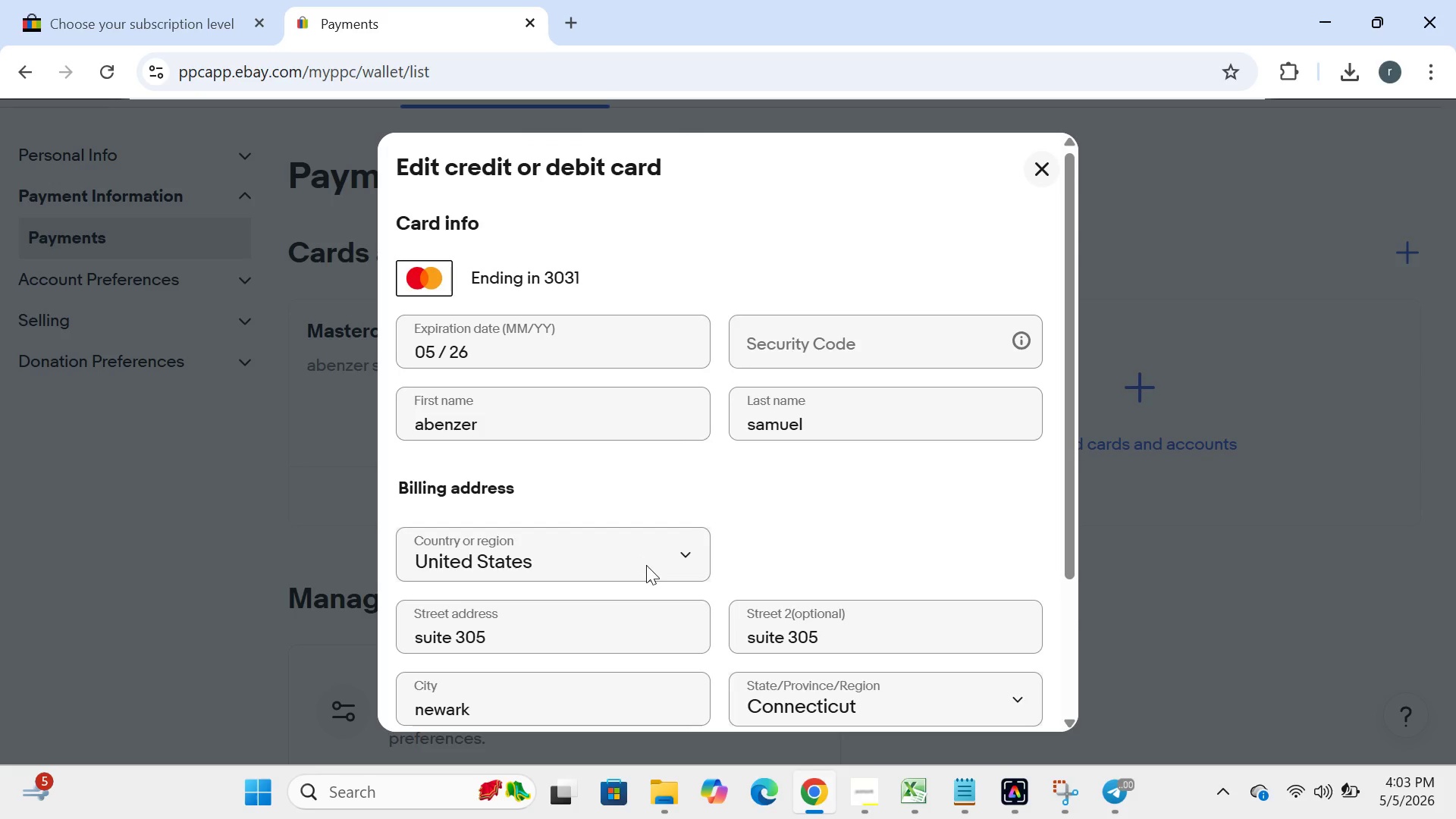 
left_click([402, 683])
 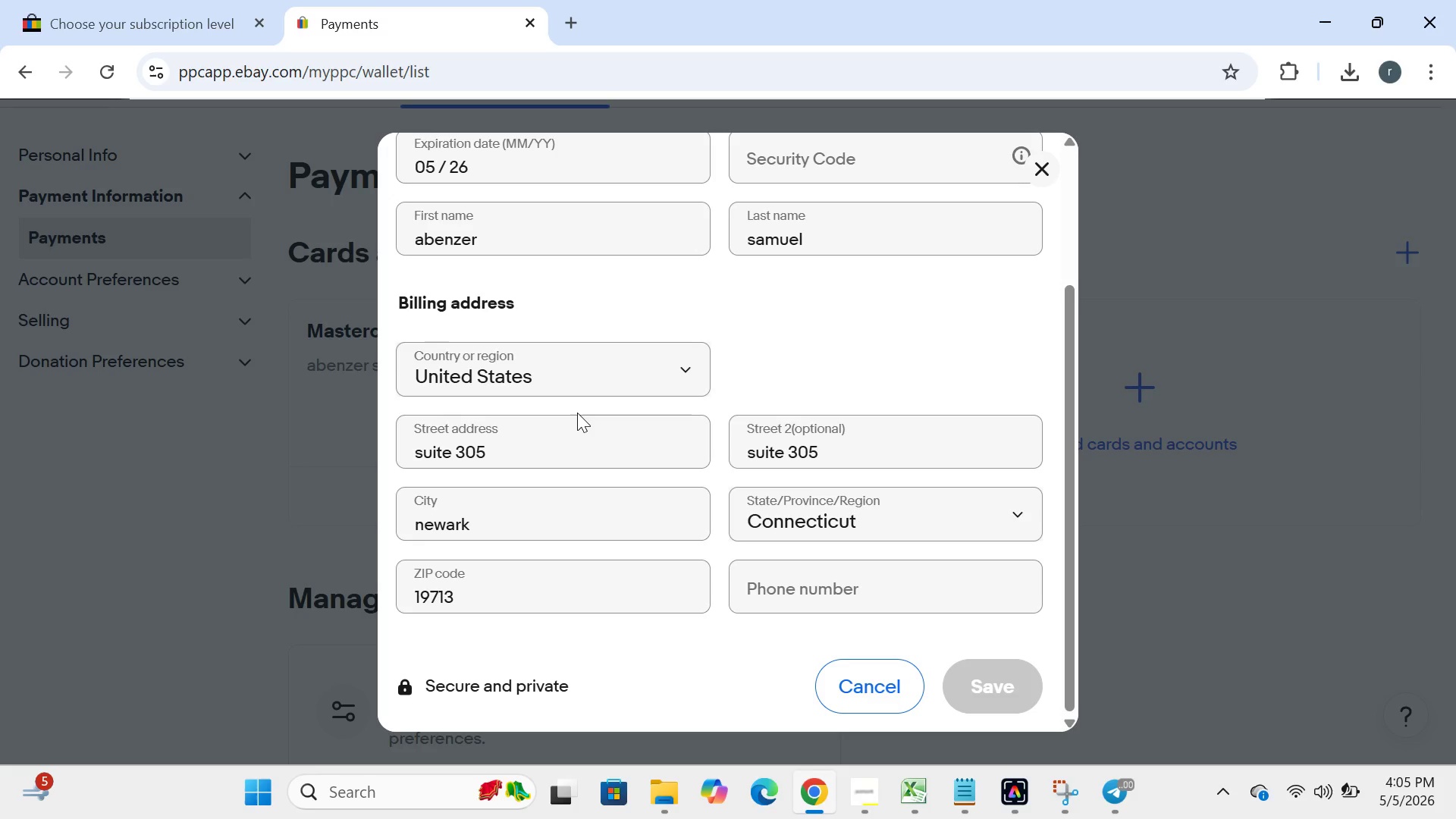 
wait(91.67)
 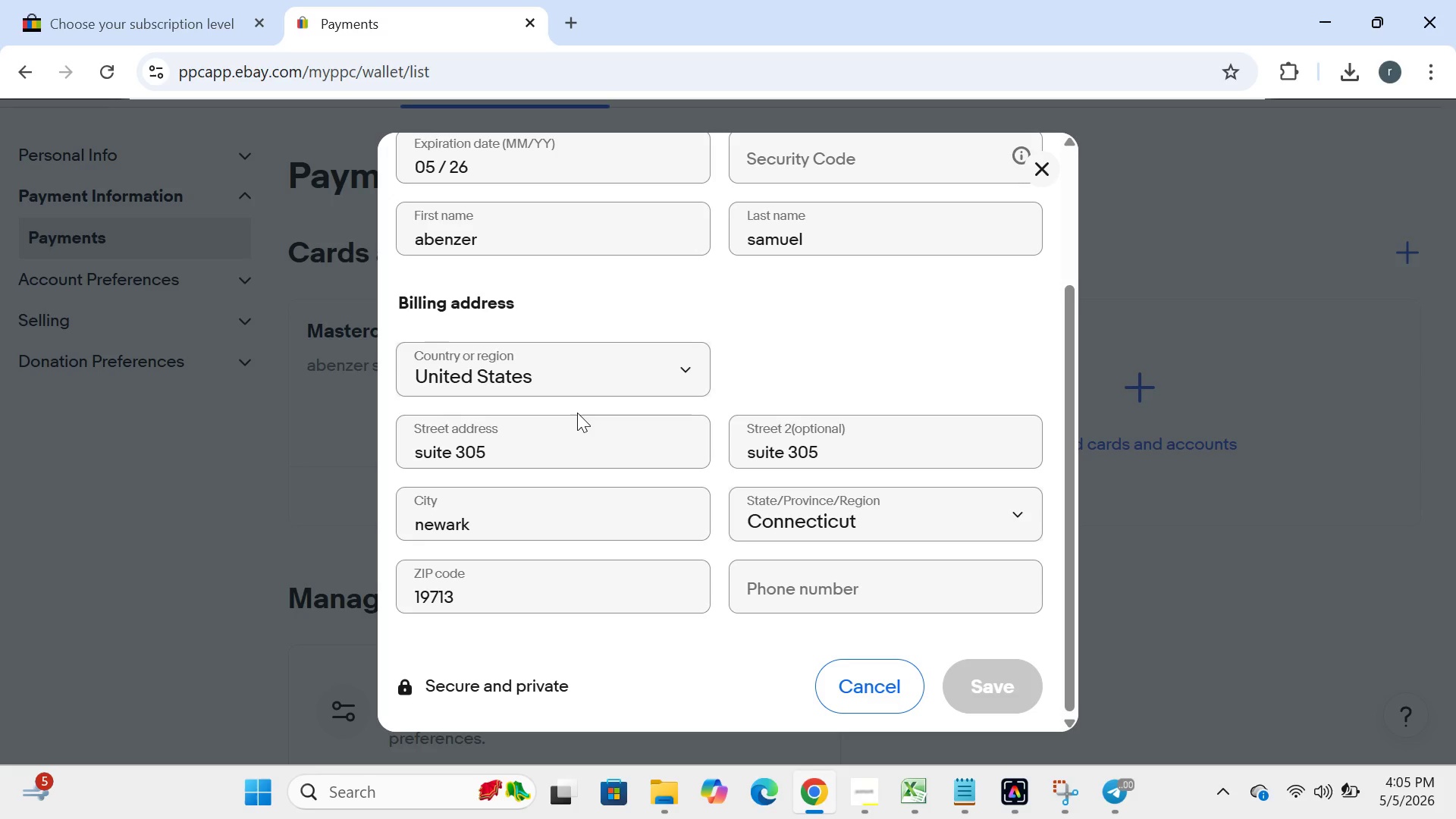 
double_click([406, 694])
 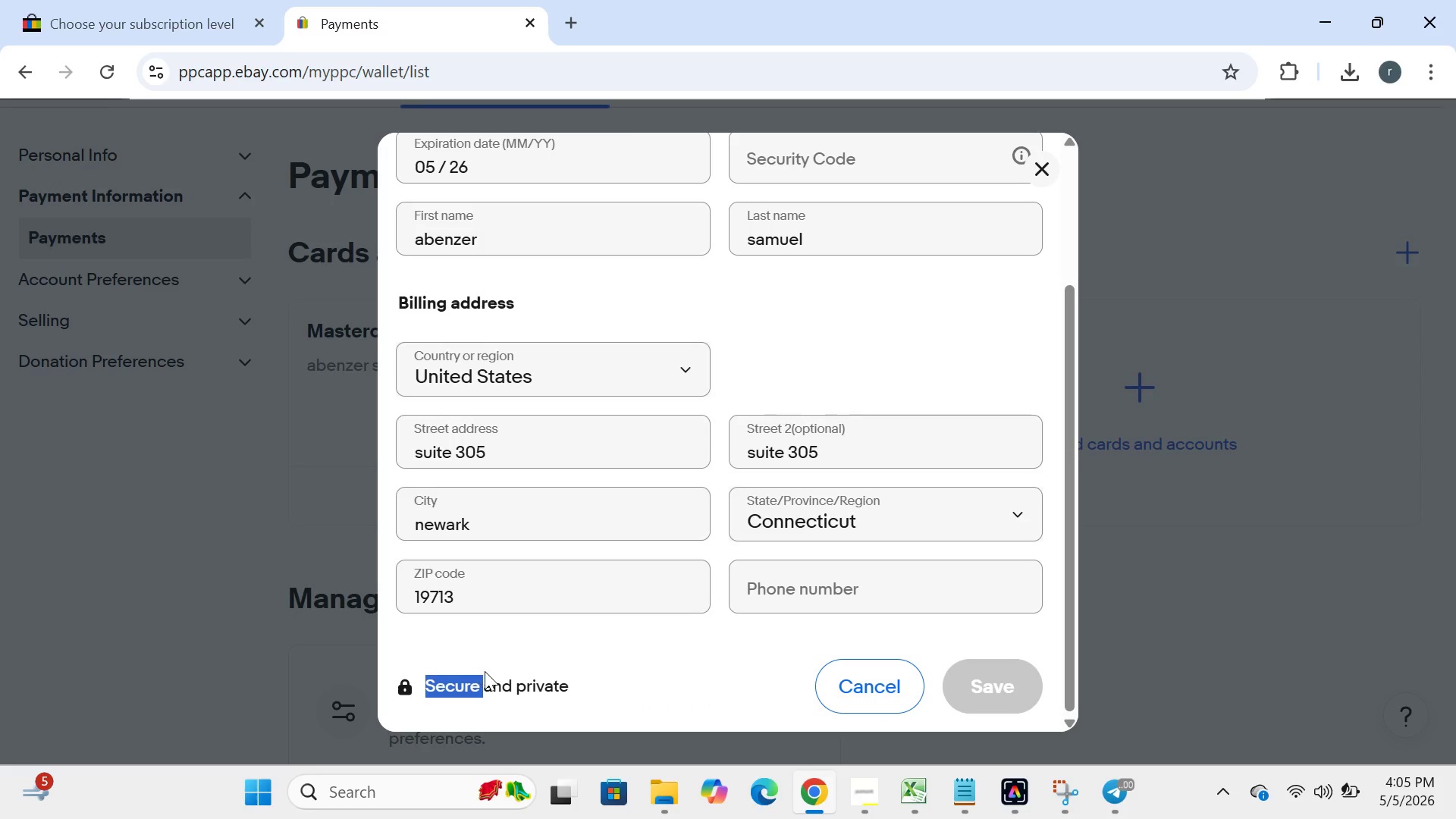 
left_click([485, 671])
 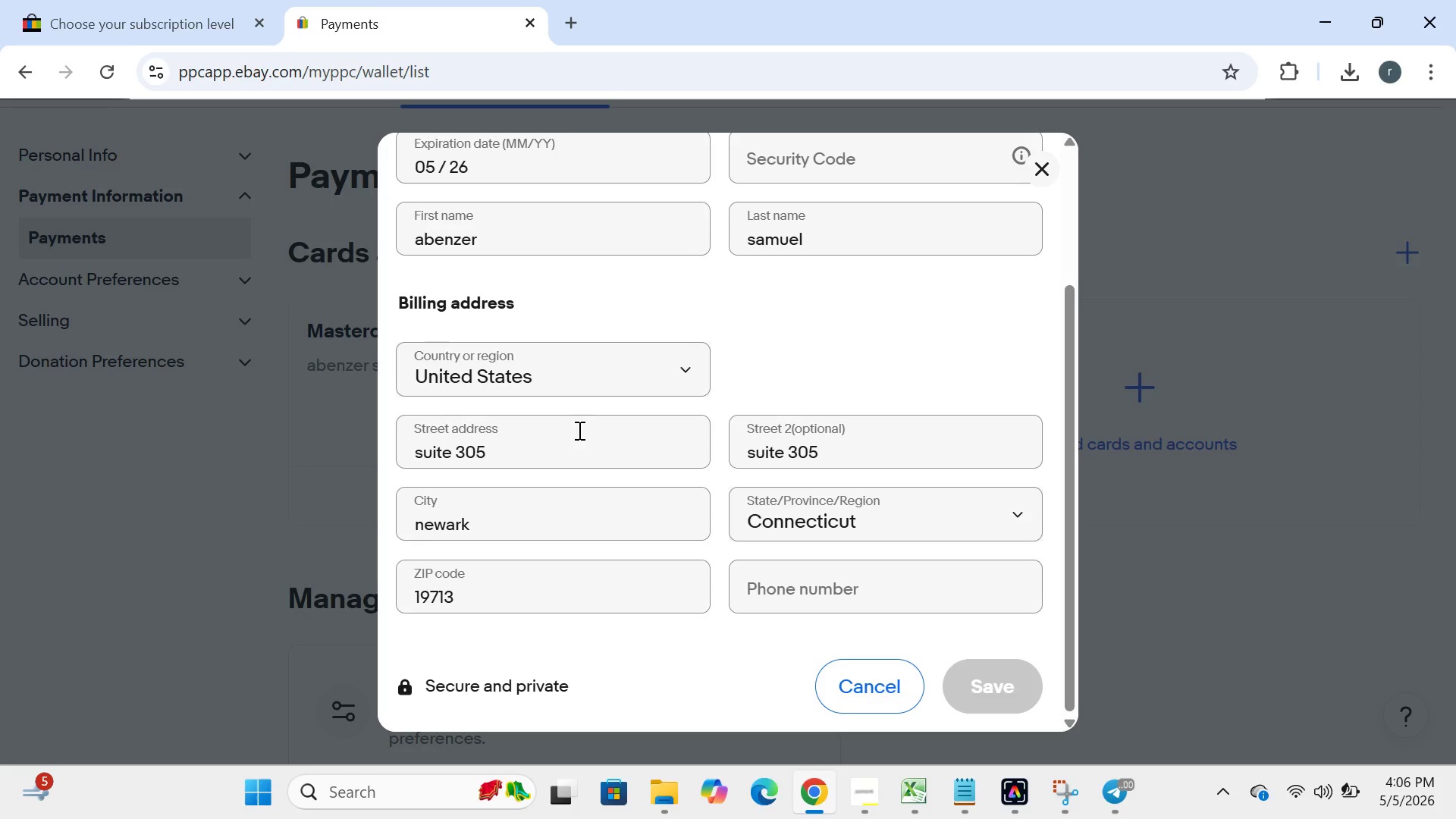 
wait(71.31)
 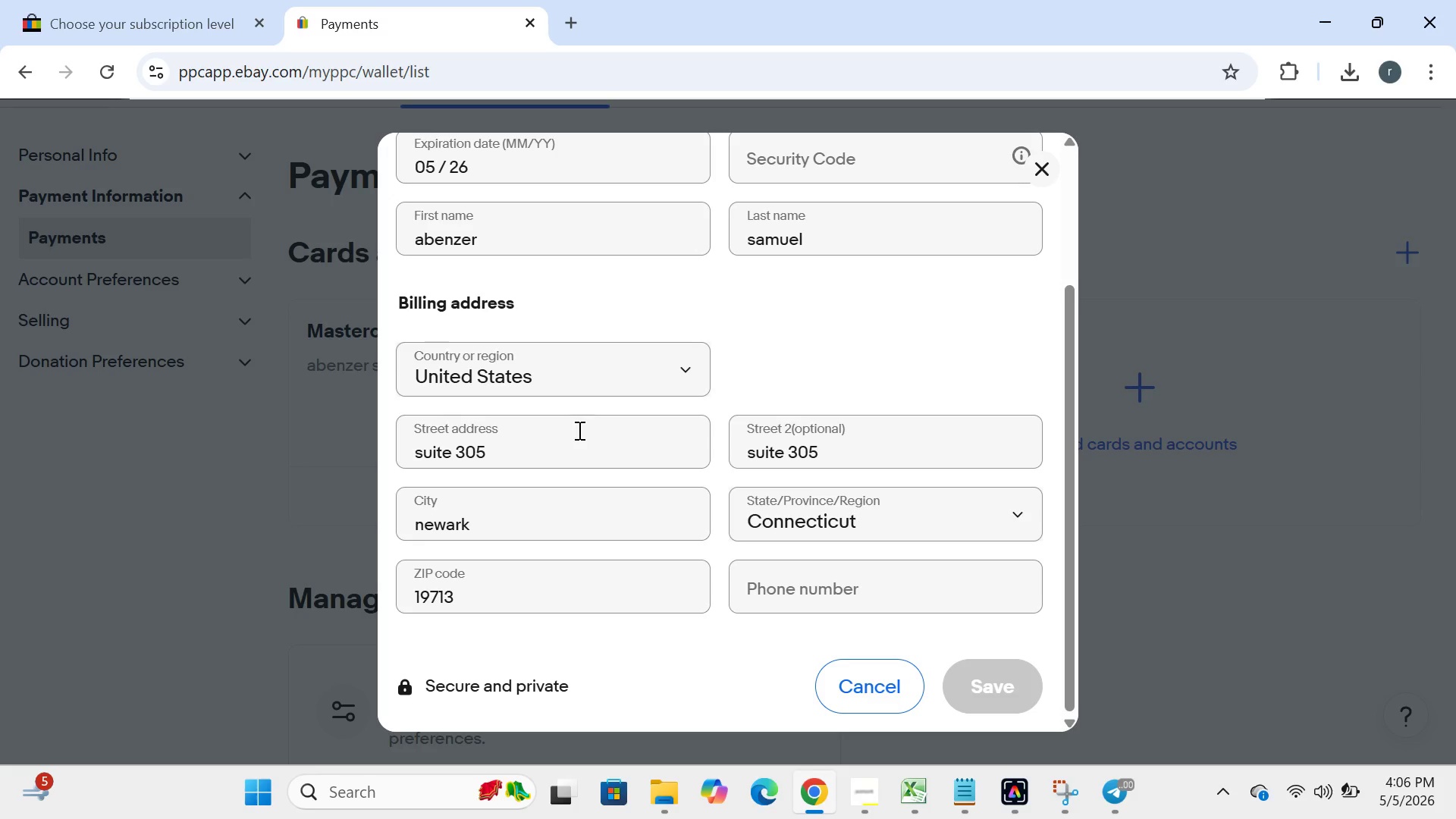 
left_click([505, 592])
 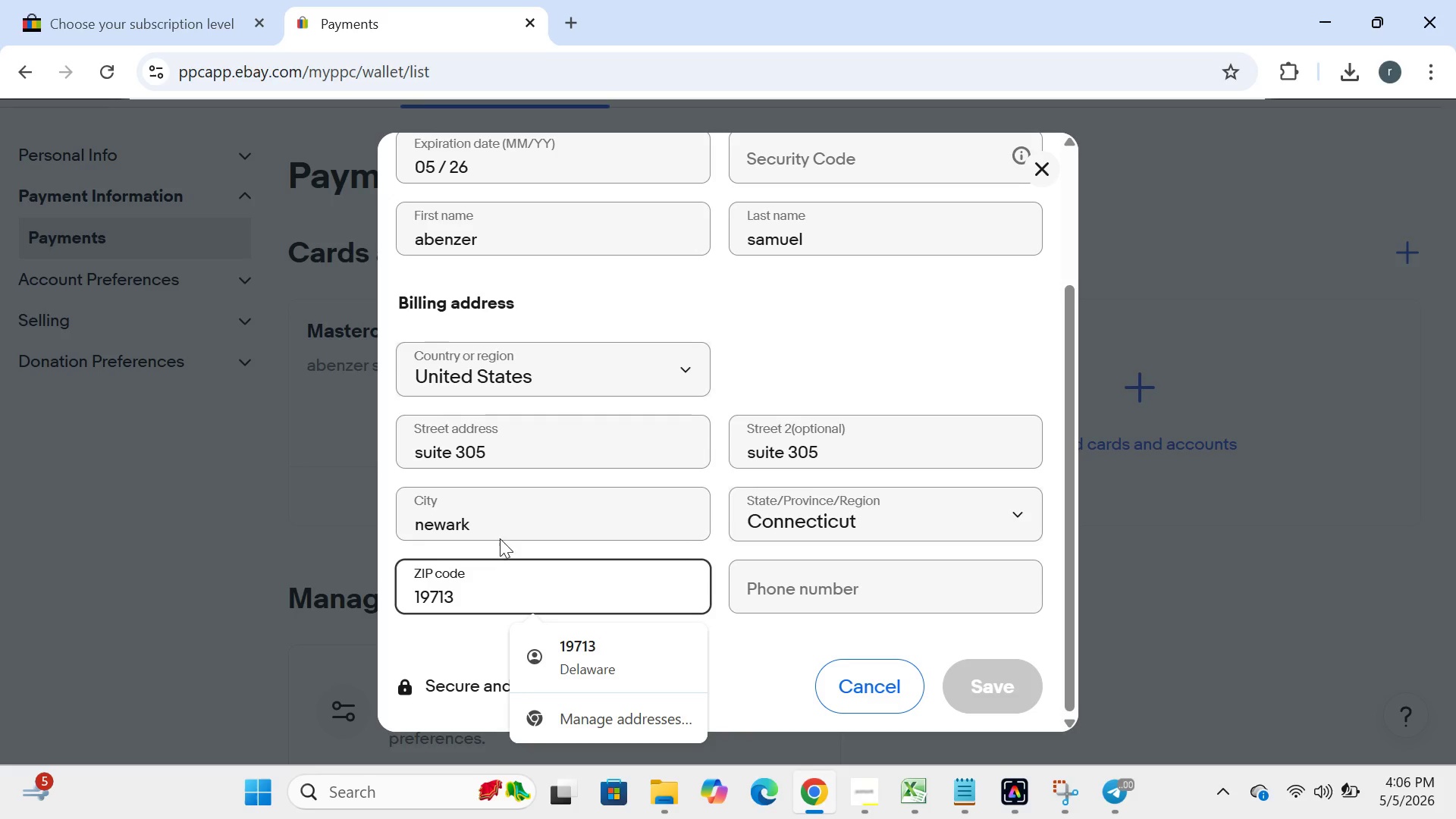 
left_click([500, 534])
 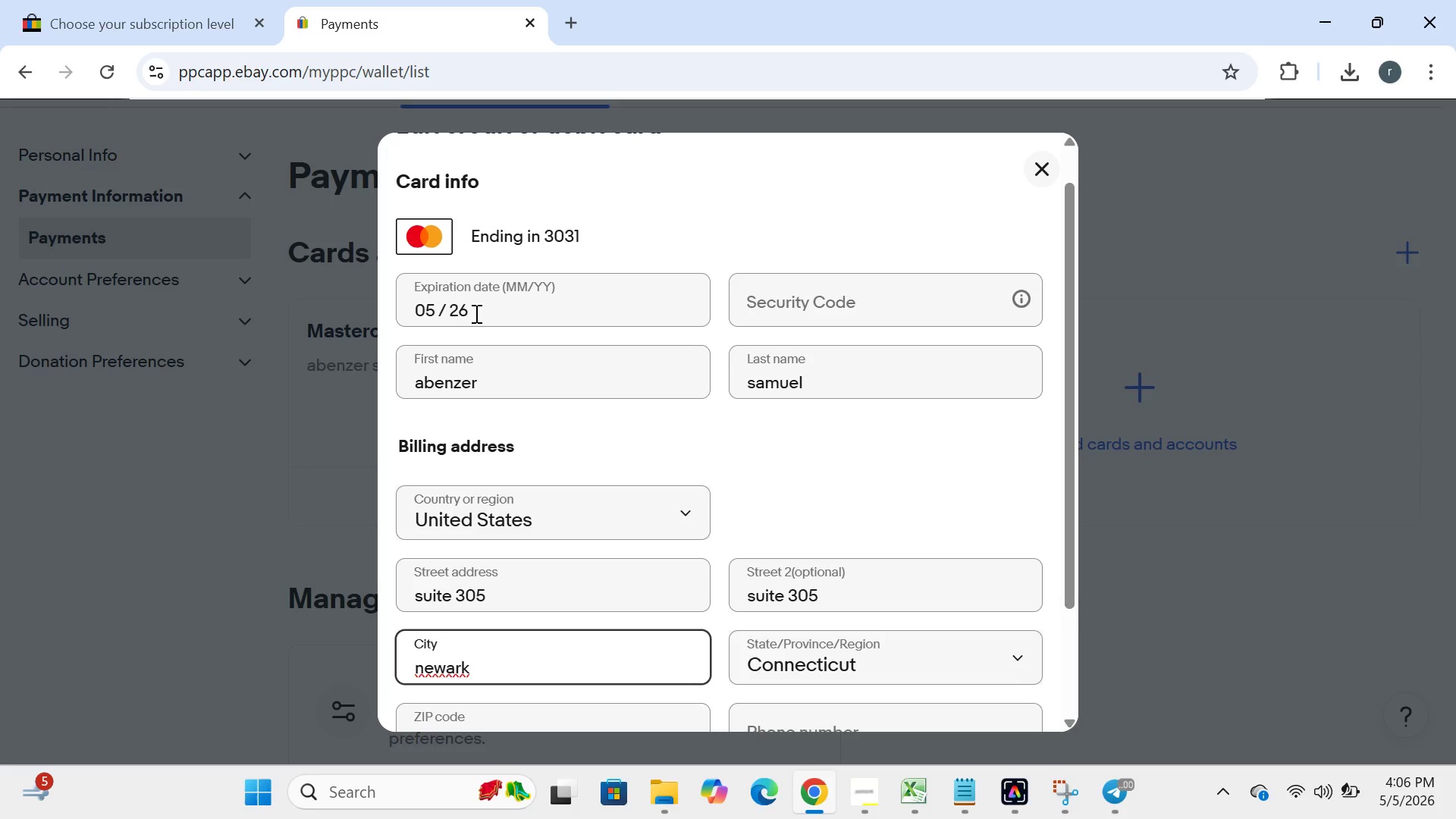 
left_click([433, 312])
 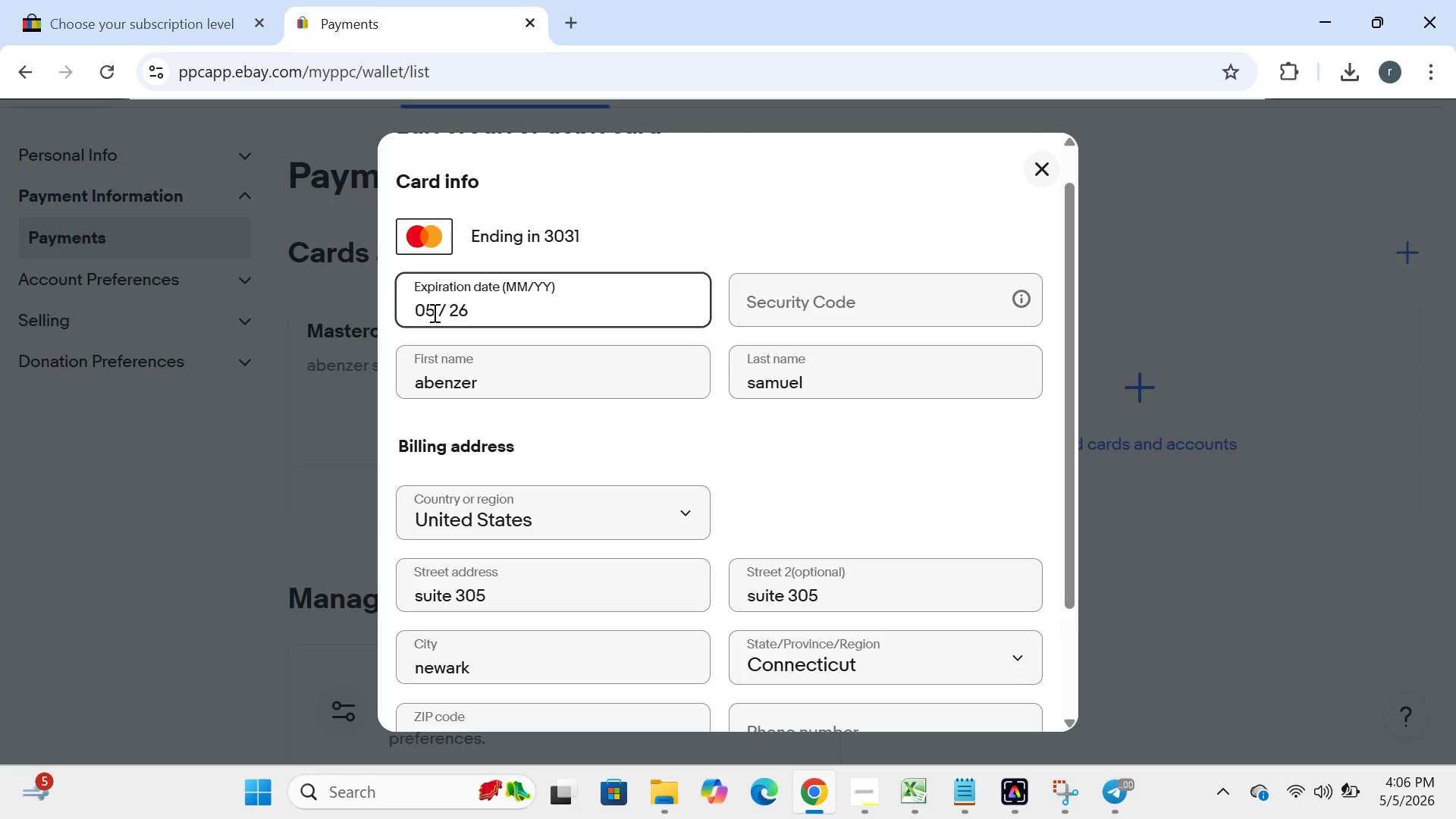 
key(Backspace)
 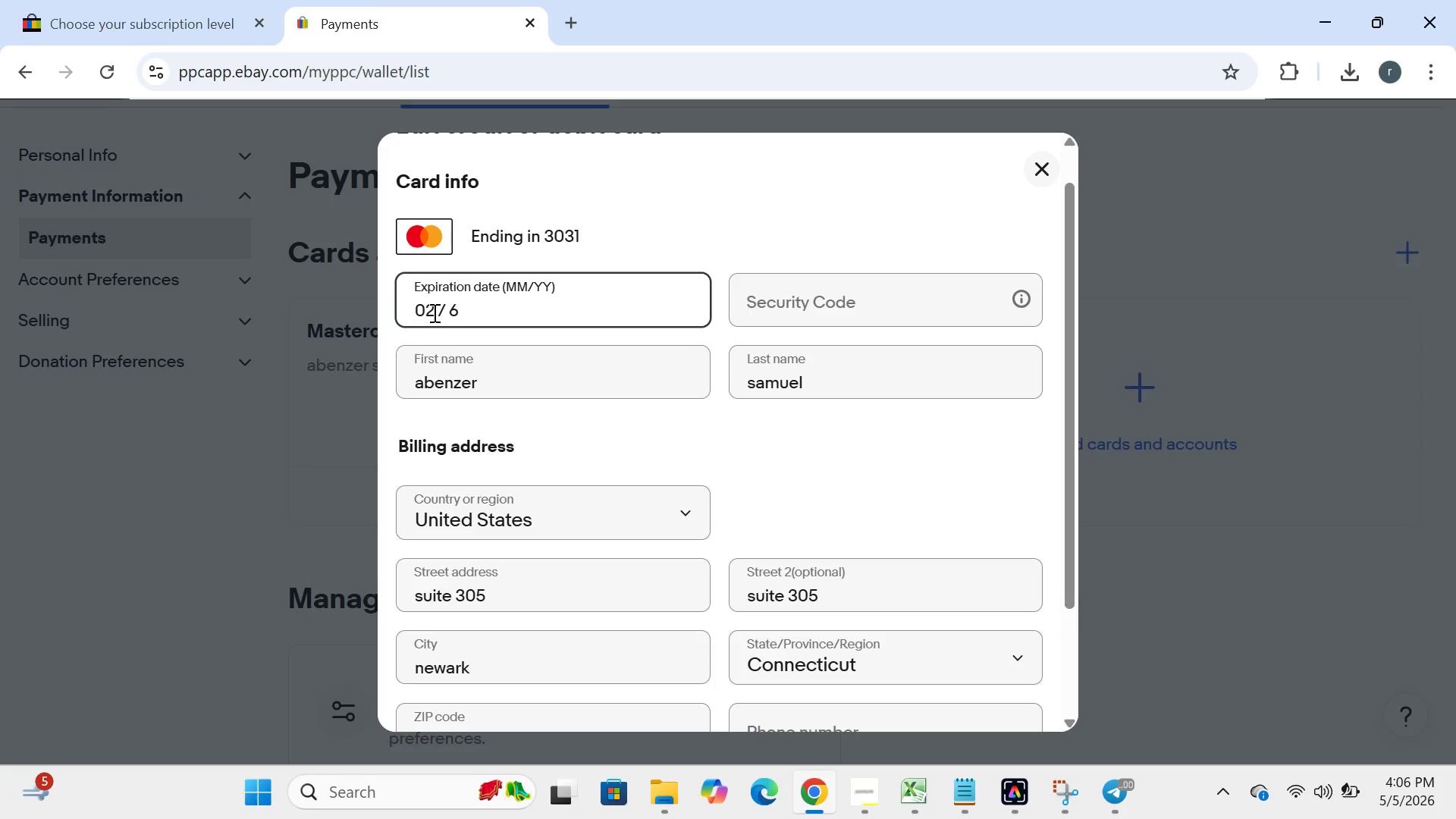 
key(4)
 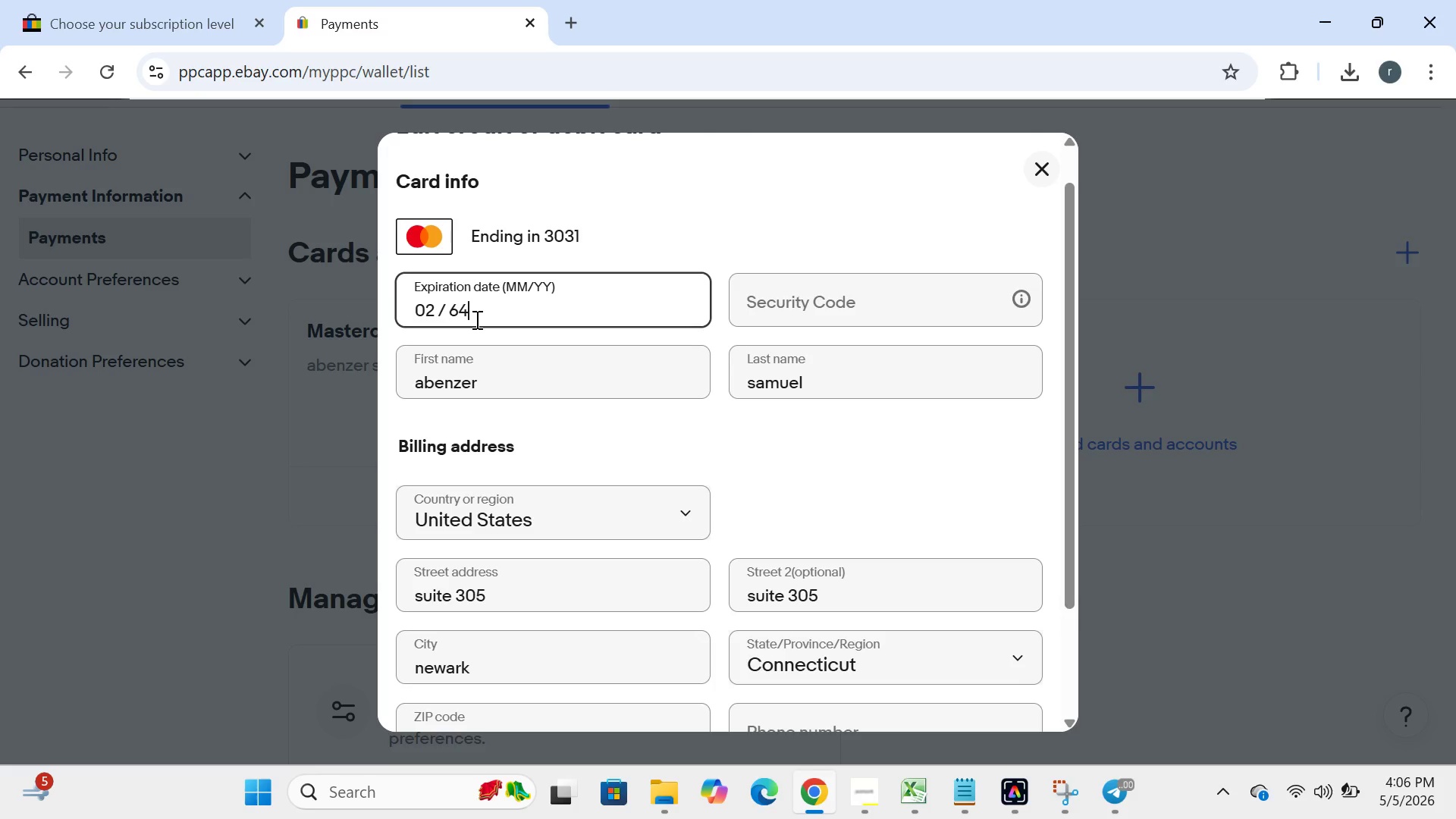 
key(Backspace)
key(Backspace)
key(Backspace)
key(Backspace)
type(04///>)
 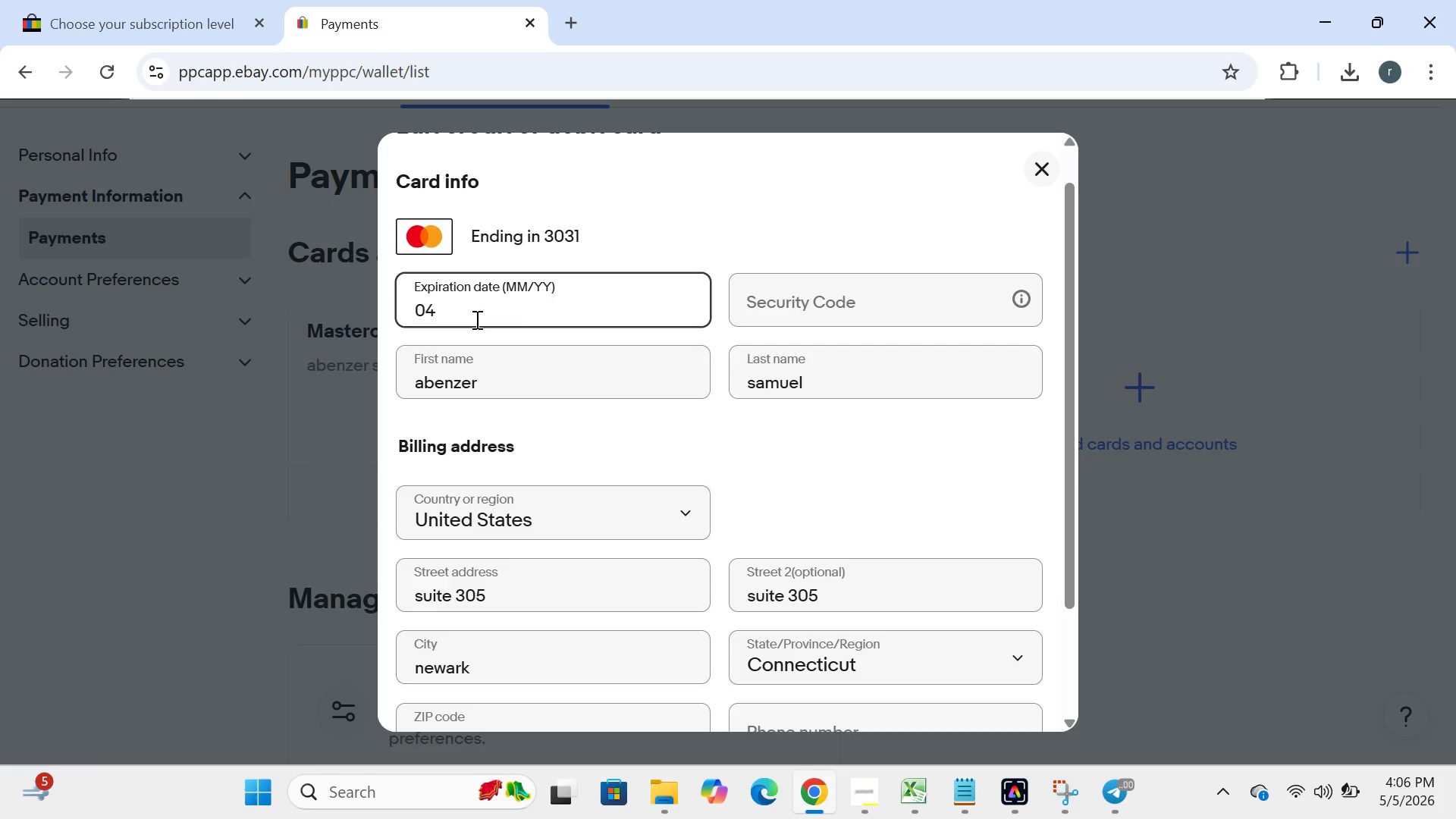 
type(31)
 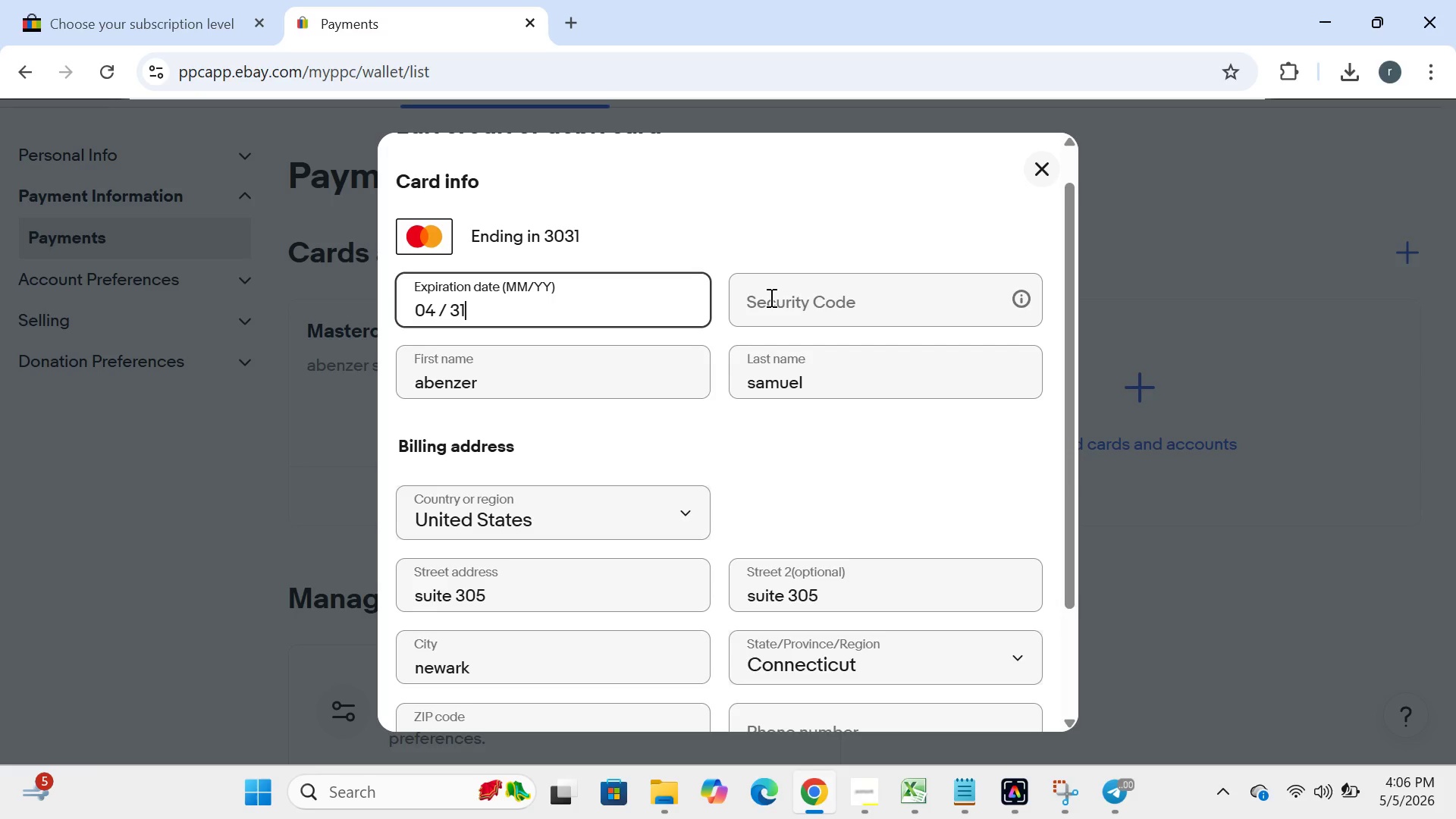 
left_click([770, 297])
 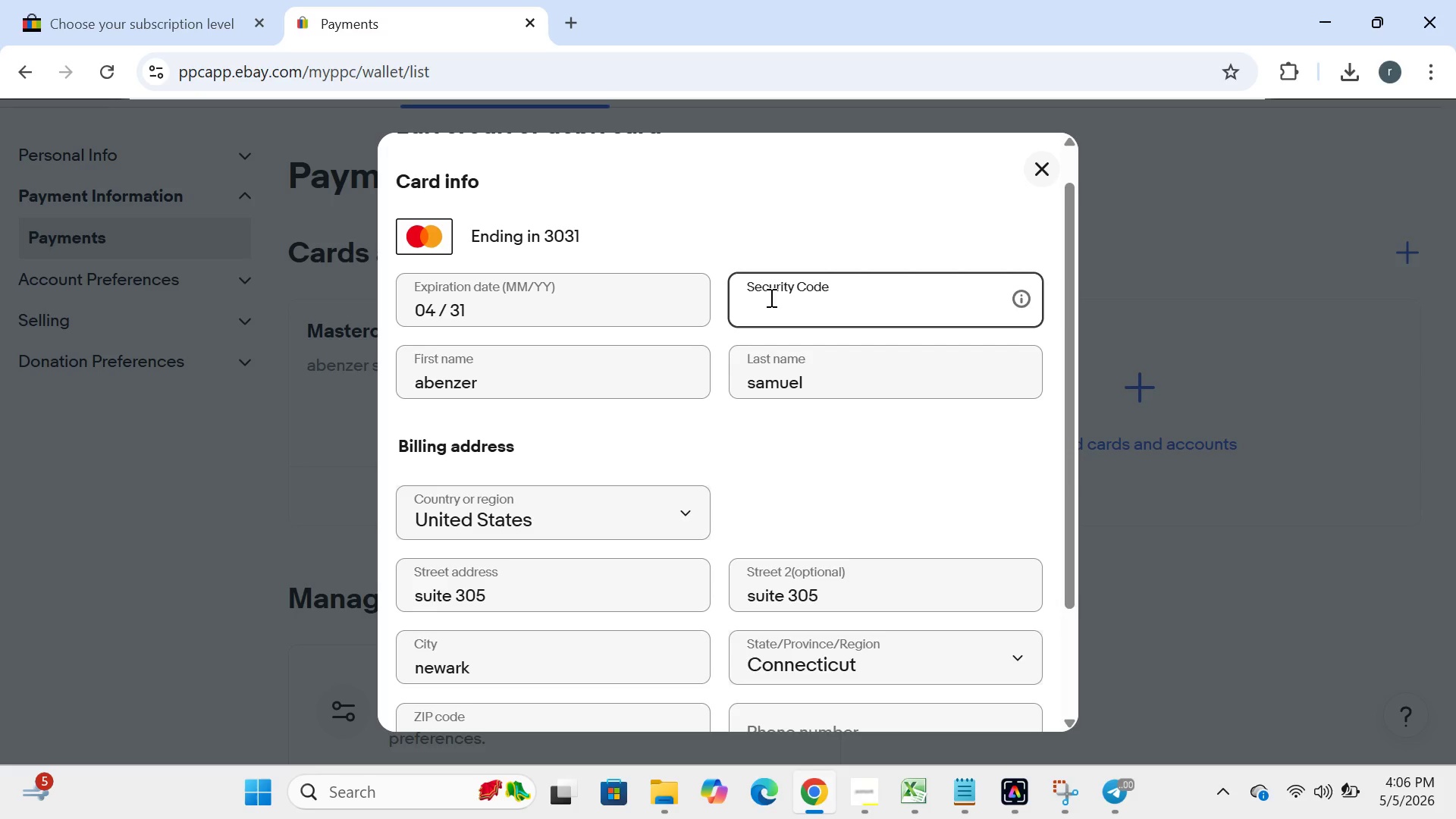 
type(5236860193683846)
key(Backspace)
key(Backspace)
key(Backspace)
 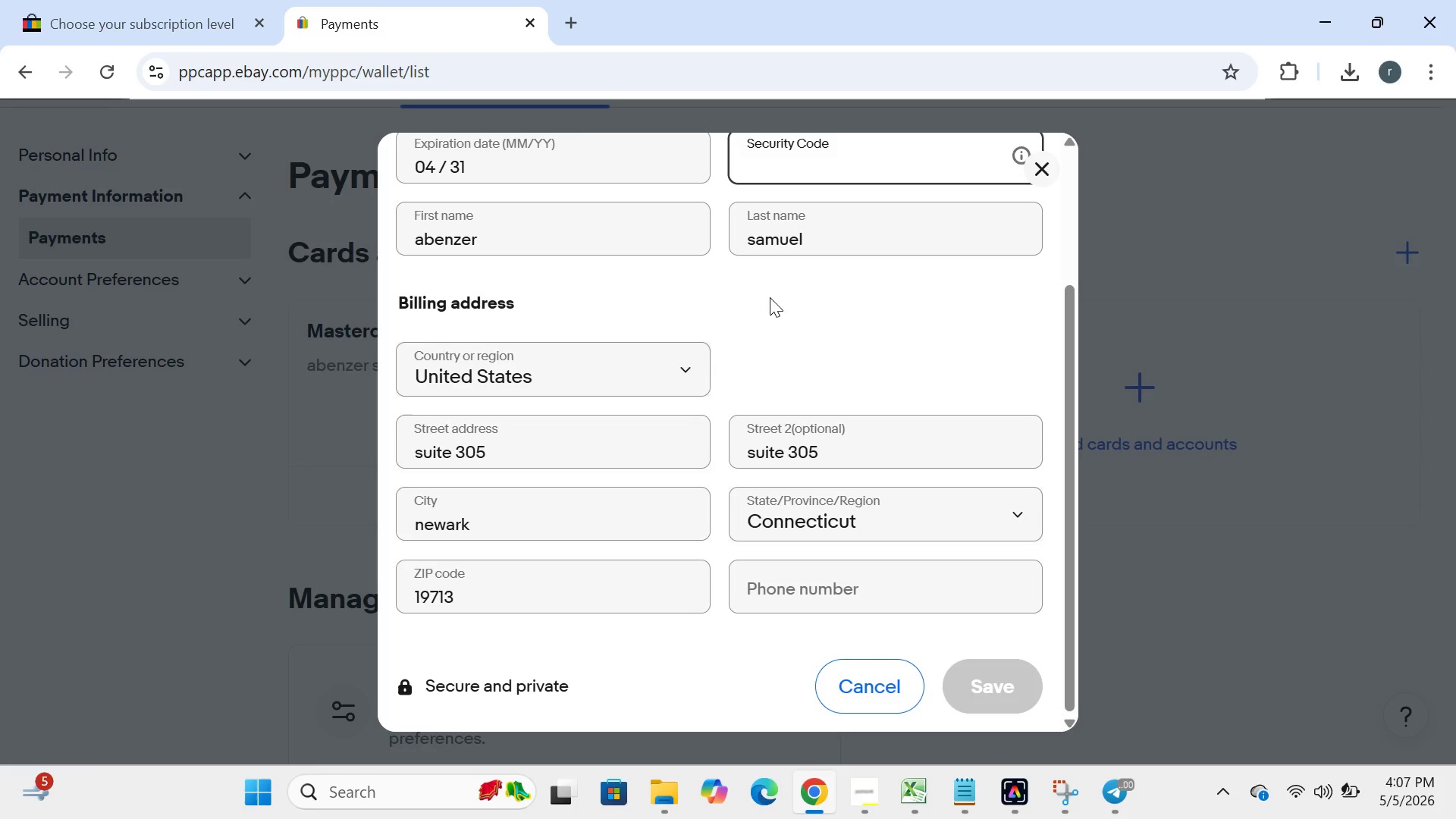 
wait(5.91)
 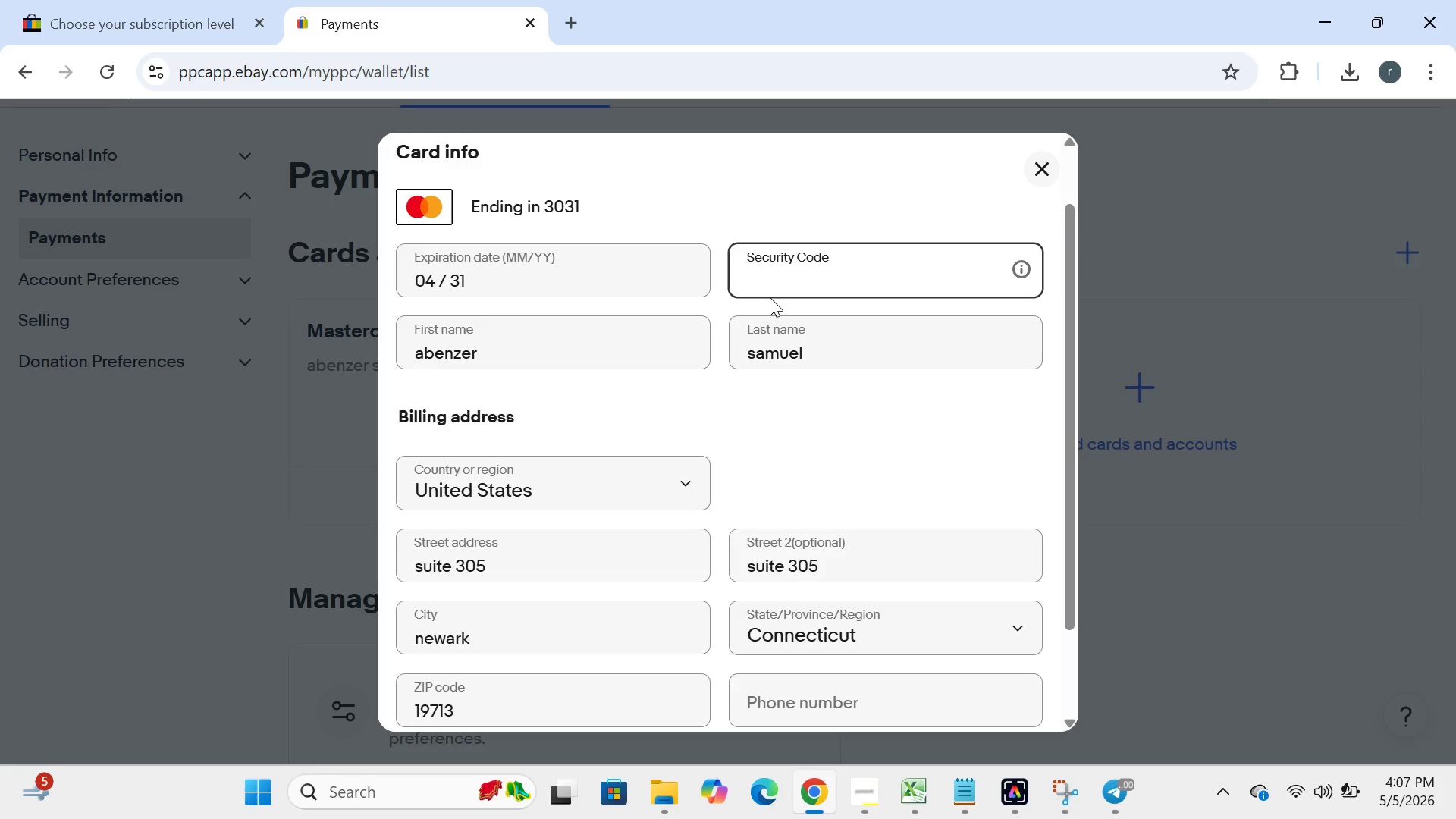 
type(011)
 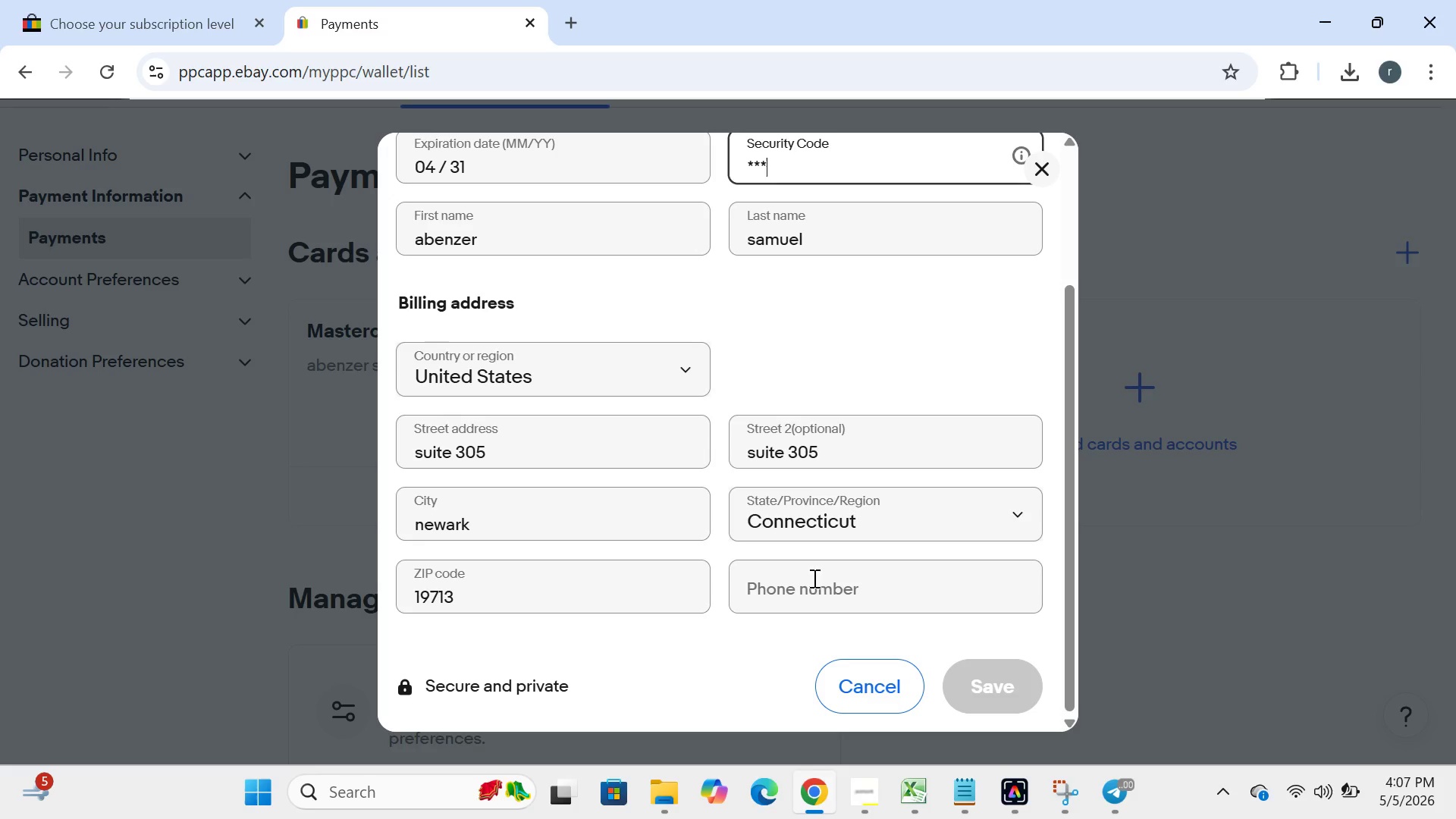 
wait(11.39)
 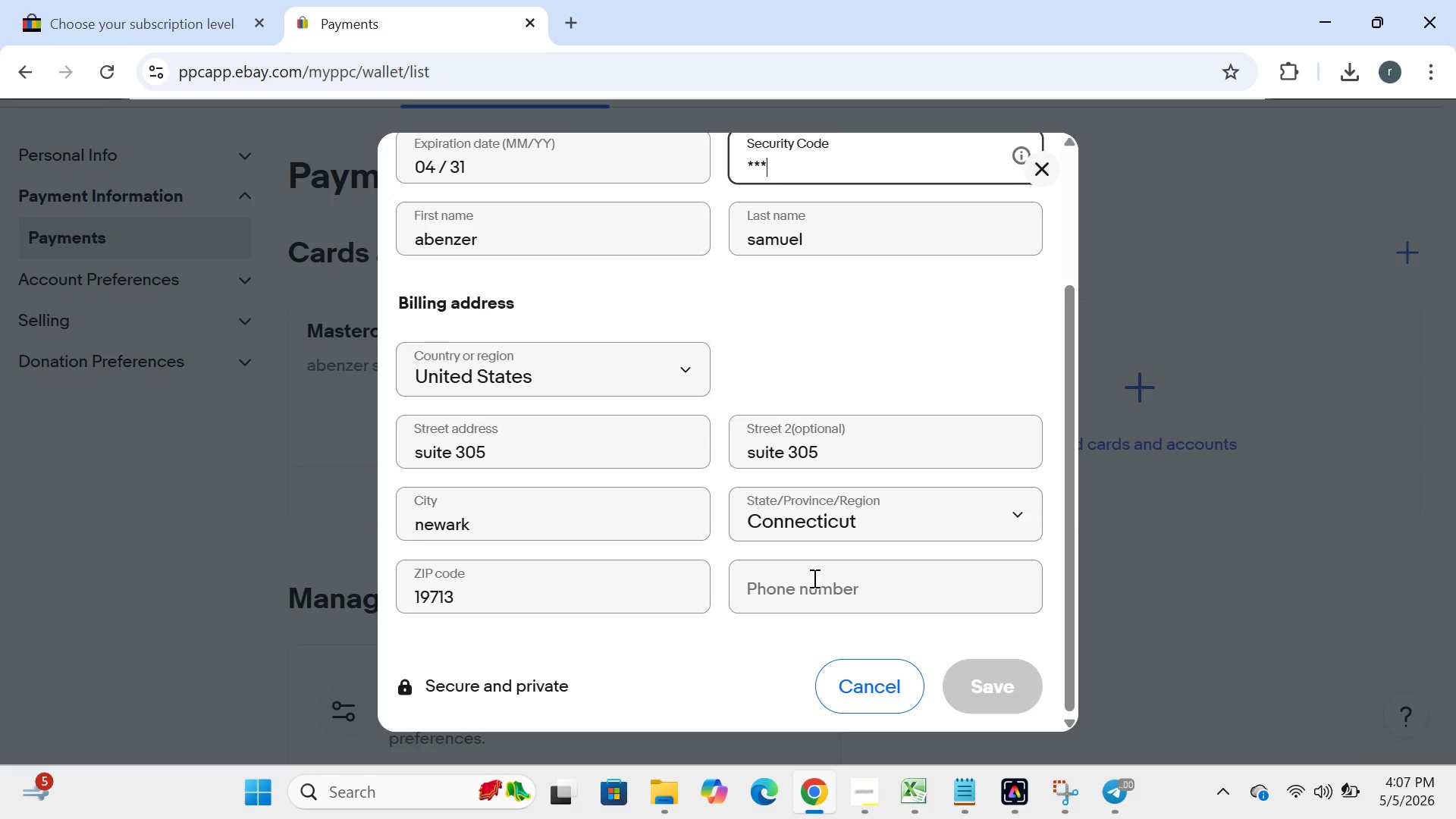 
left_click([1000, 690])
 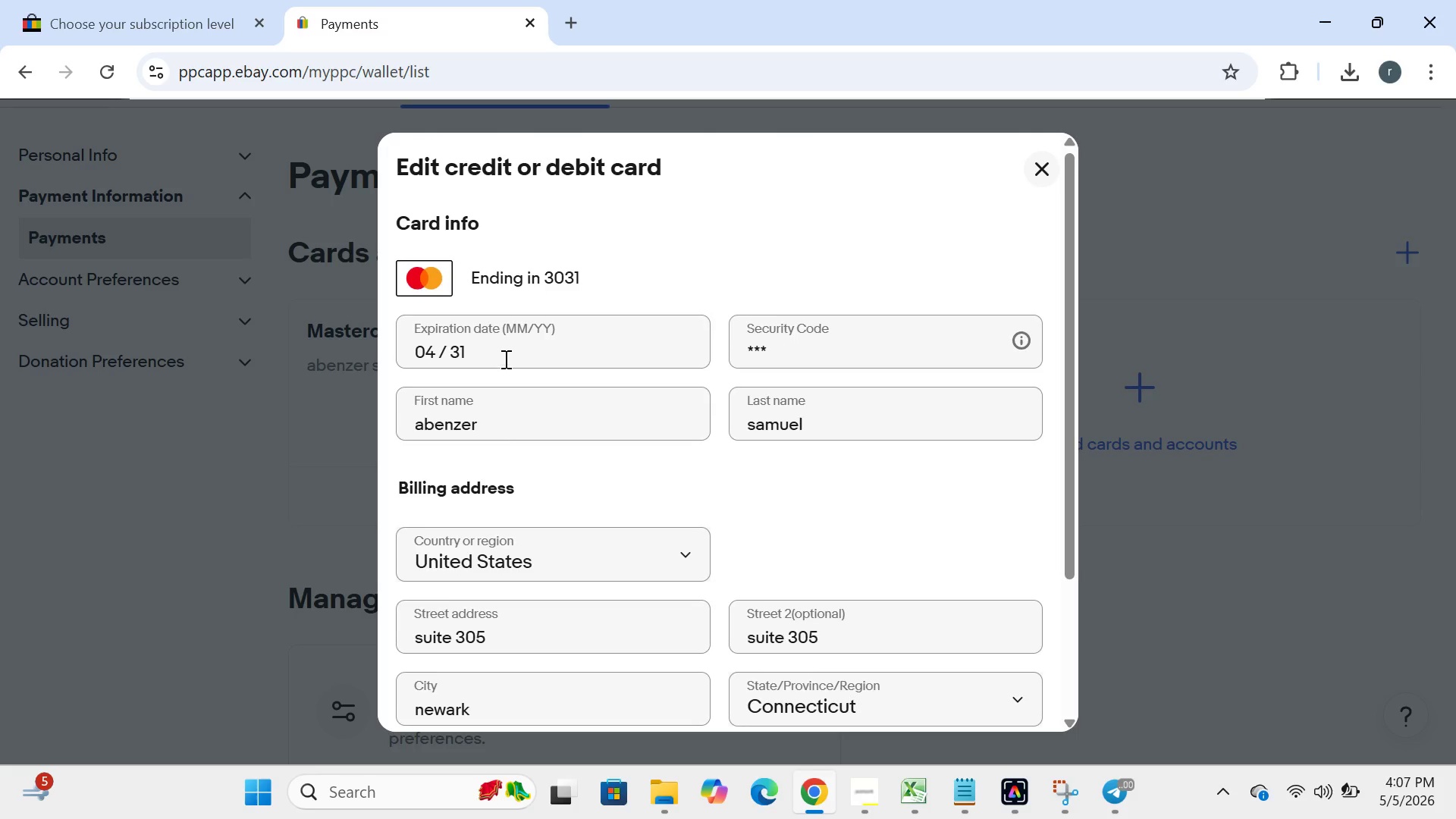 
wait(31.75)
 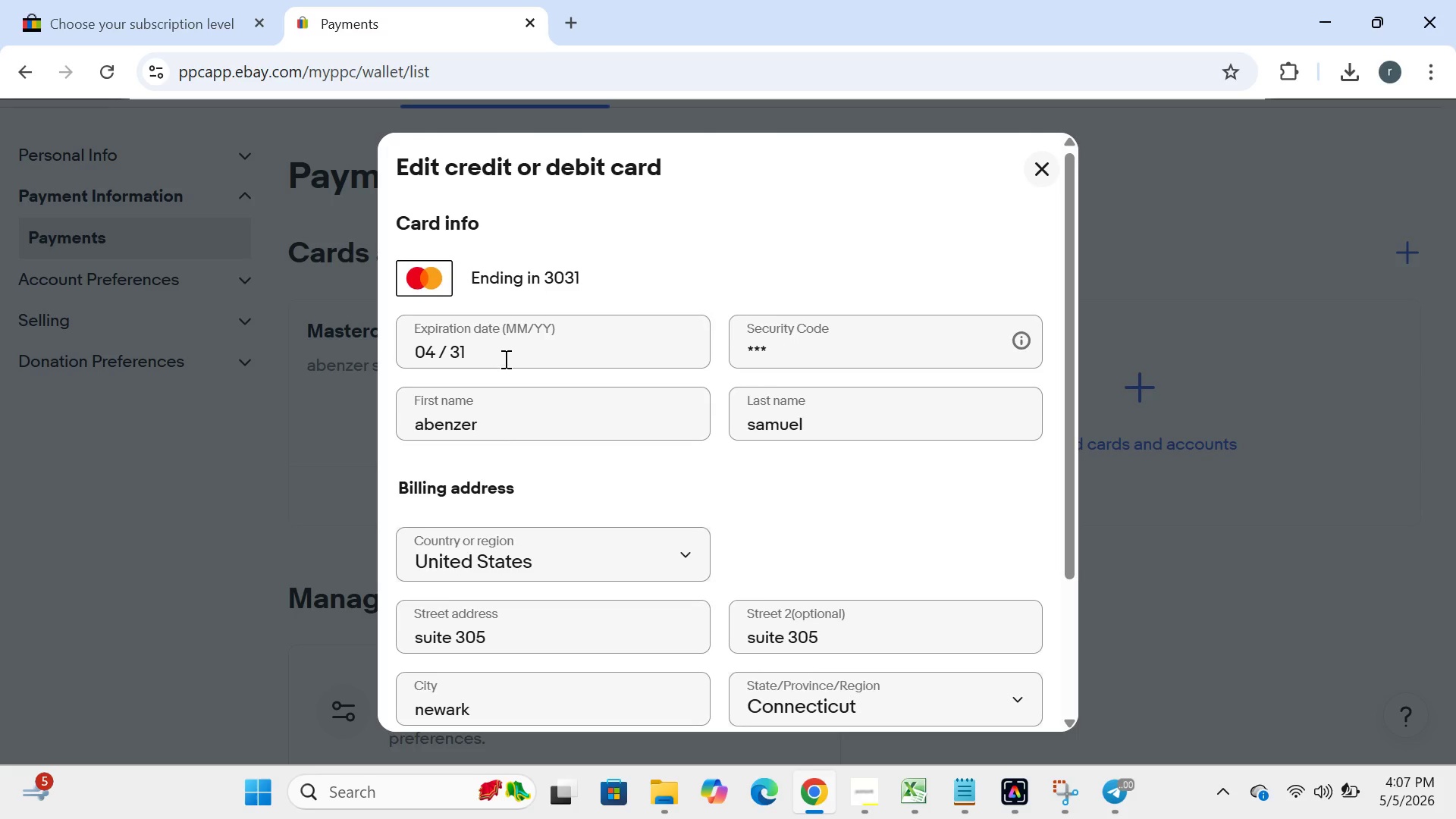 
left_click([1040, 176])
 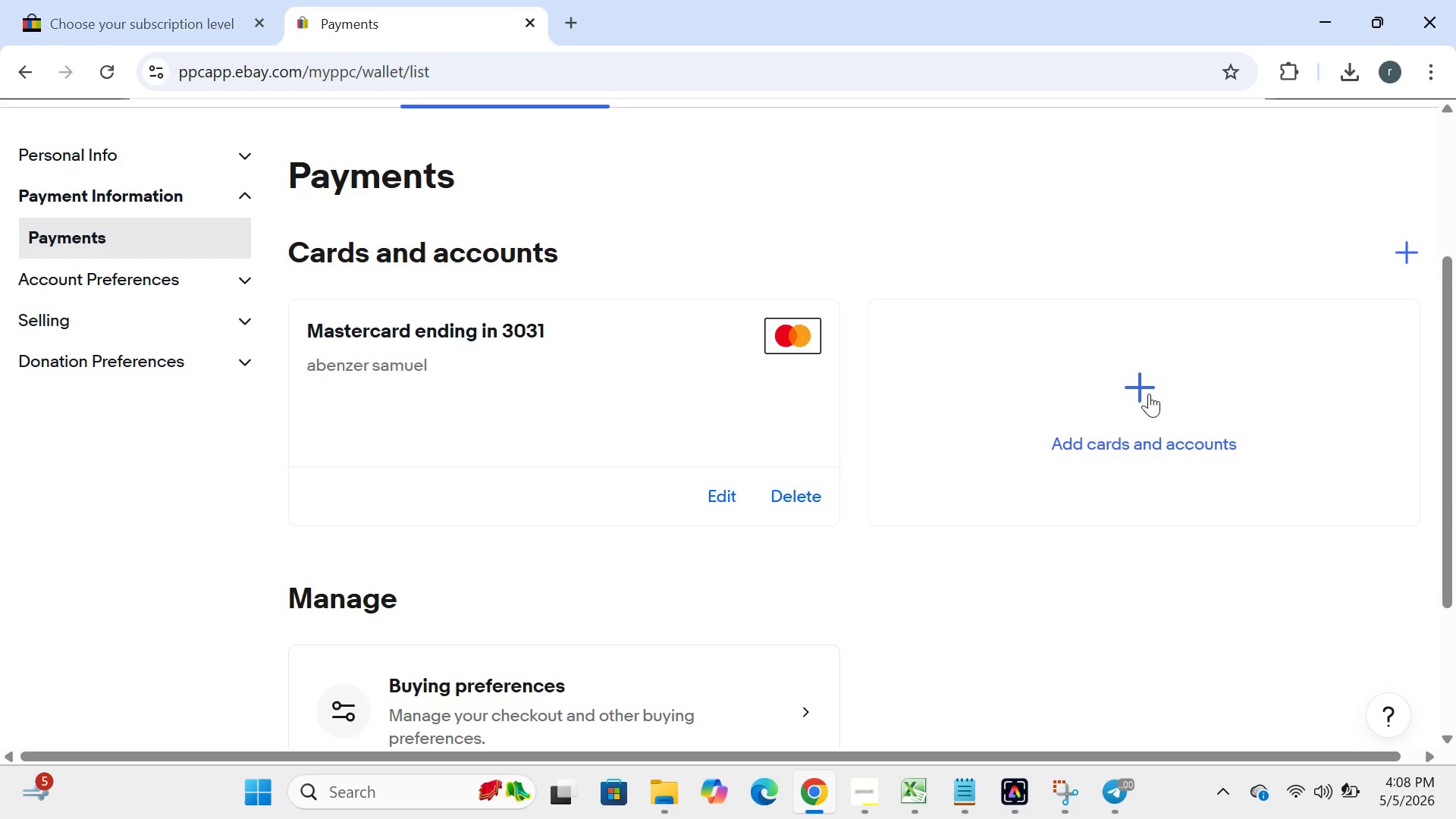 
left_click([1148, 394])
 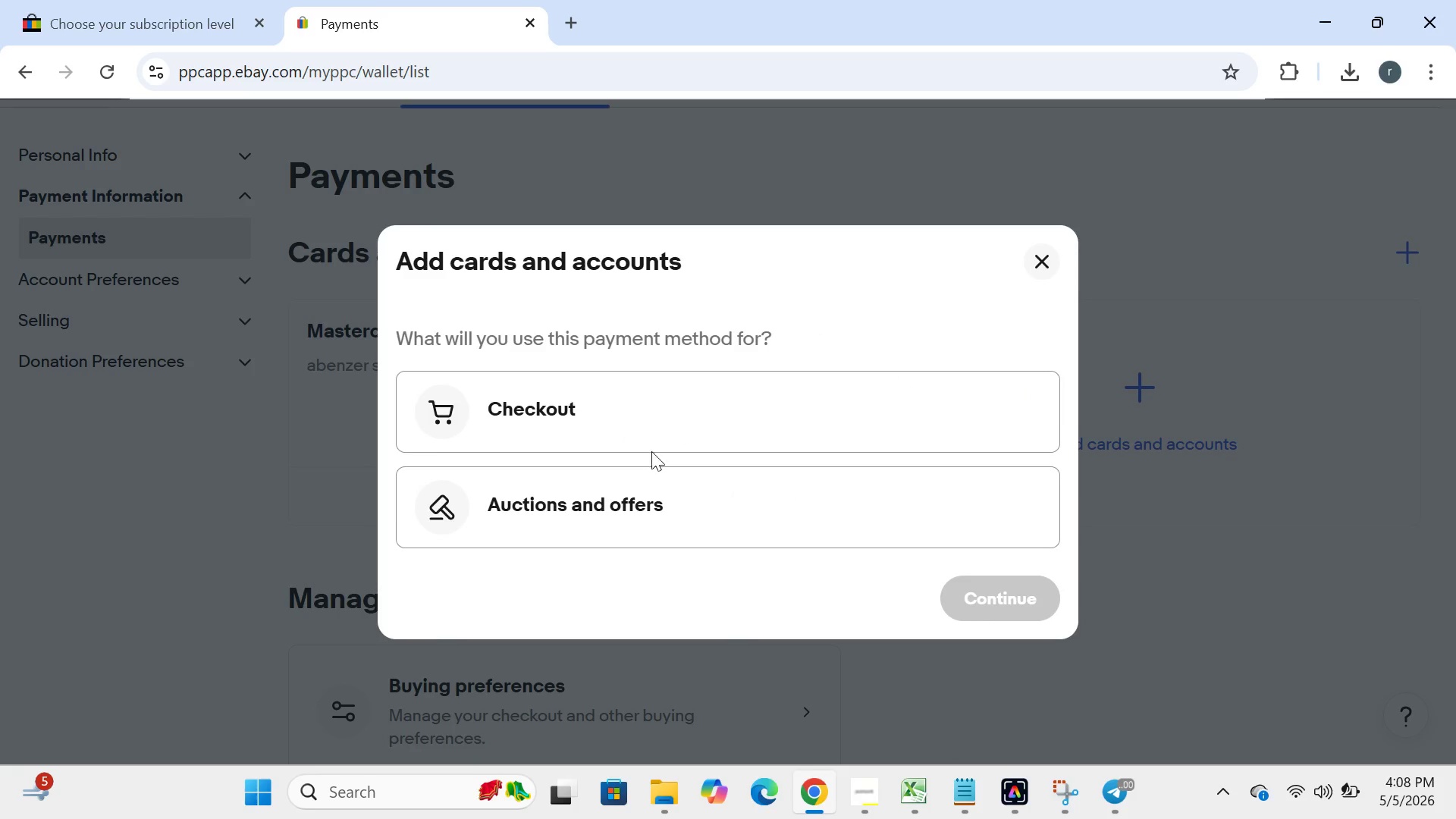 
left_click([601, 426])
 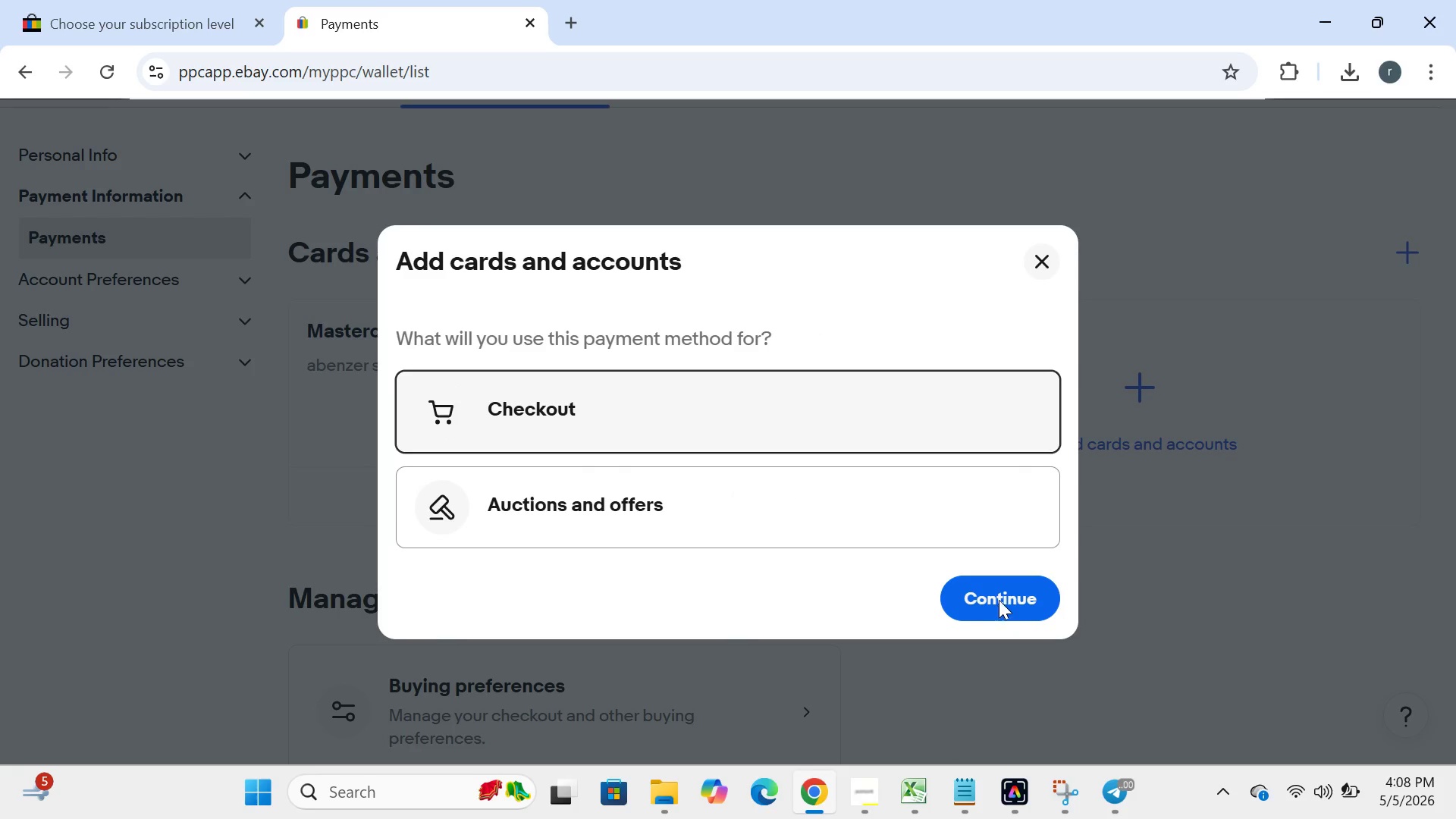 
left_click([1000, 599])
 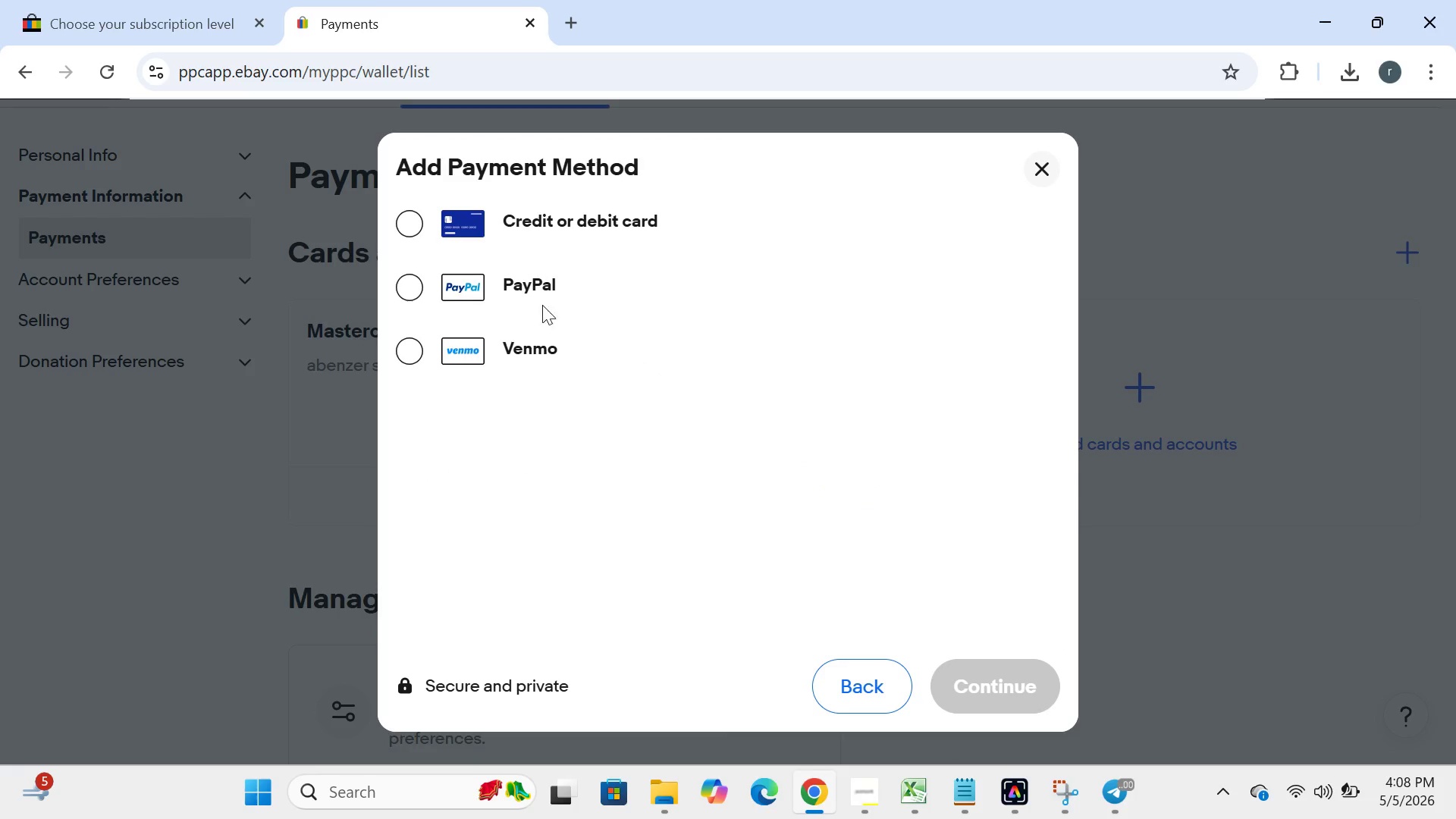 
left_click([405, 225])
 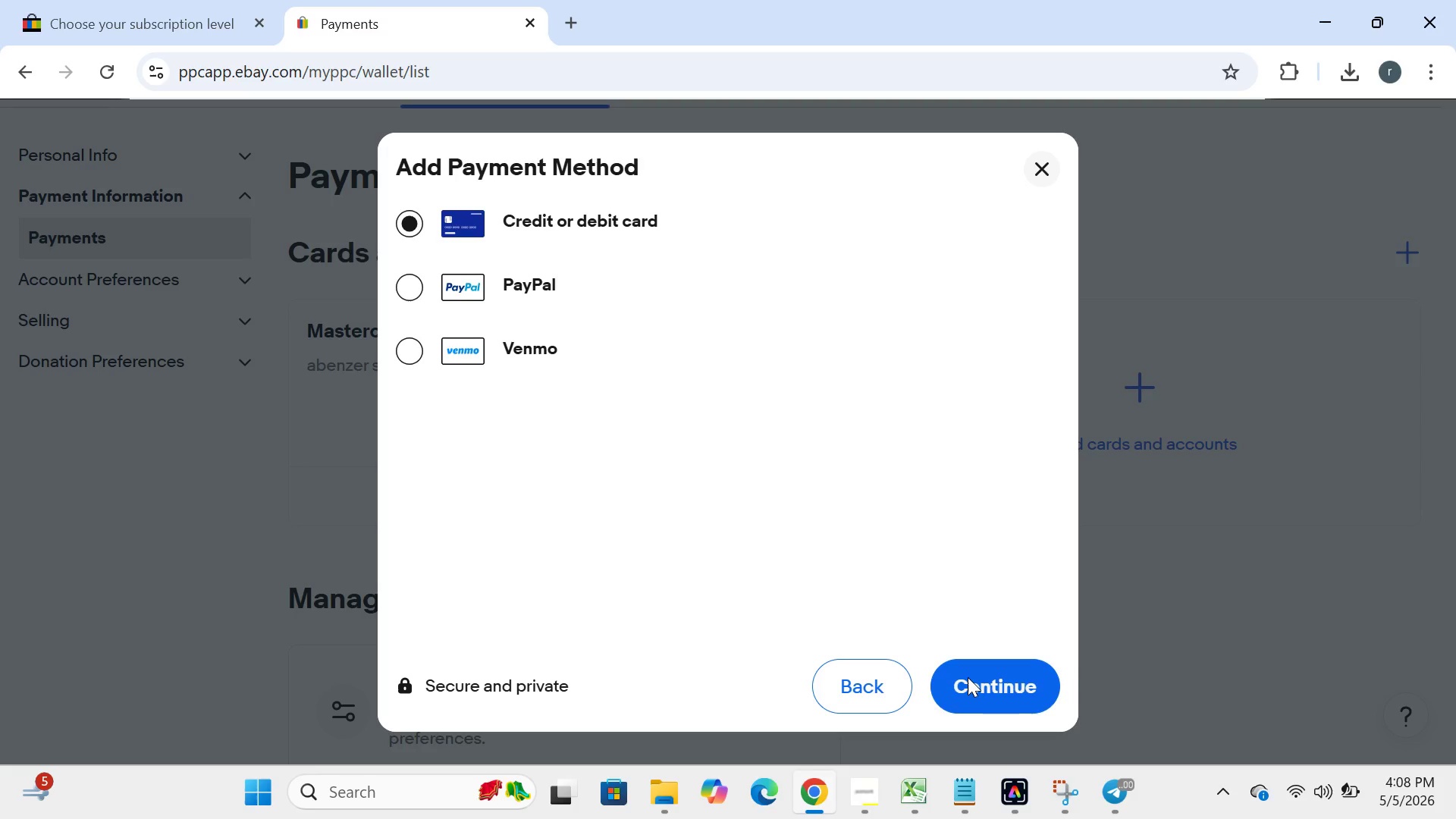 
left_click([968, 677])
 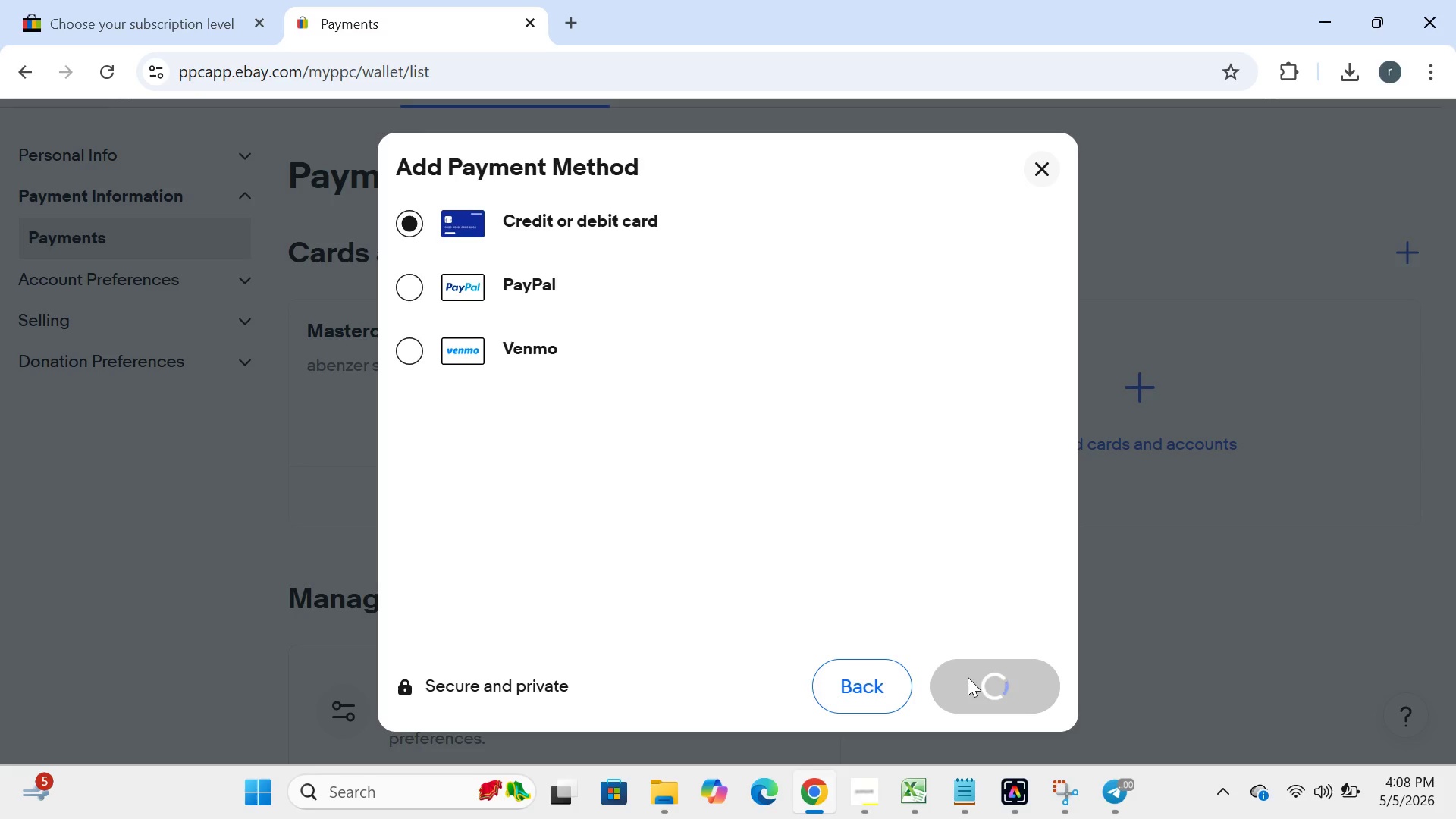 
wait(8.53)
 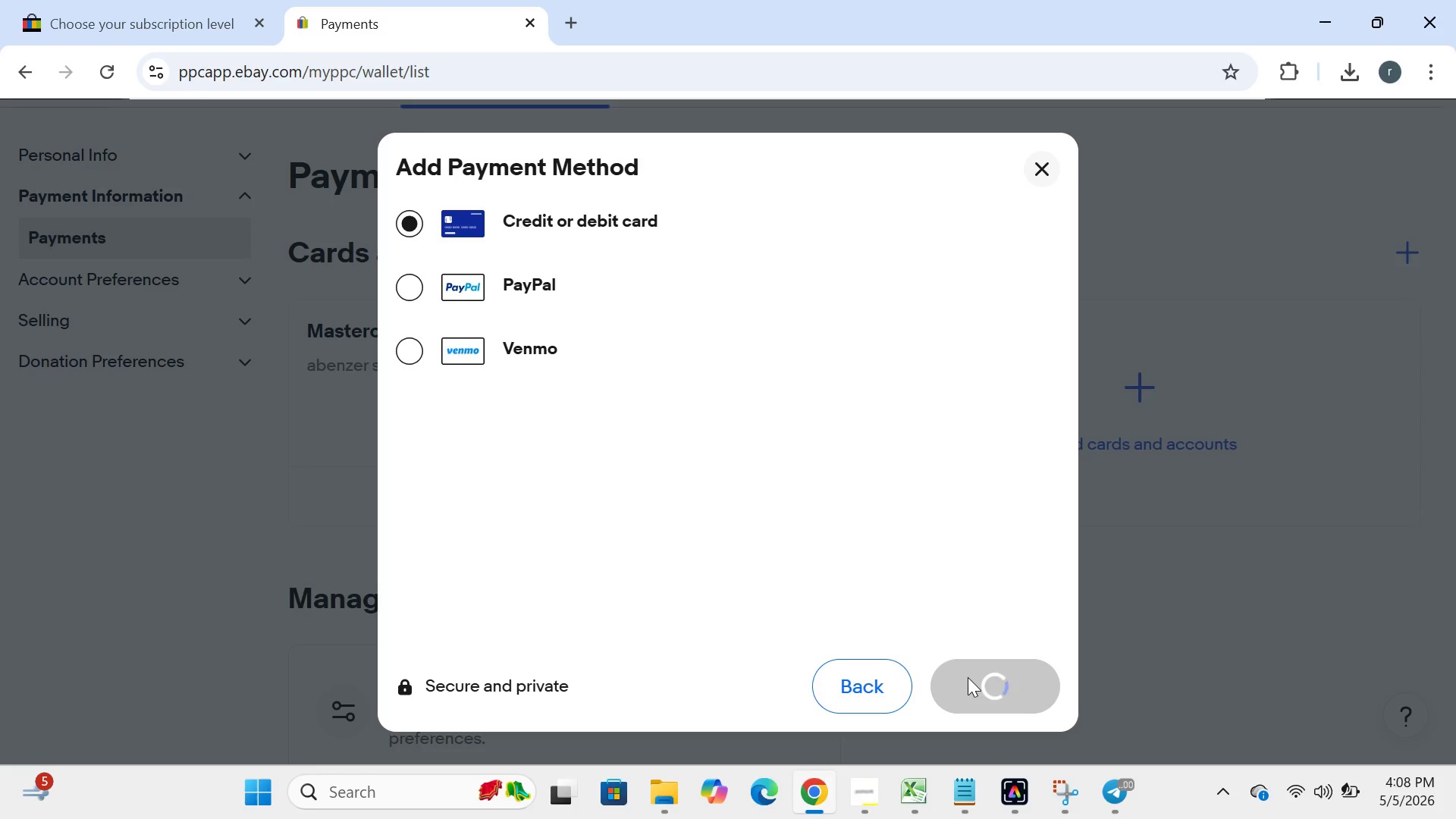 
left_click([495, 287])
 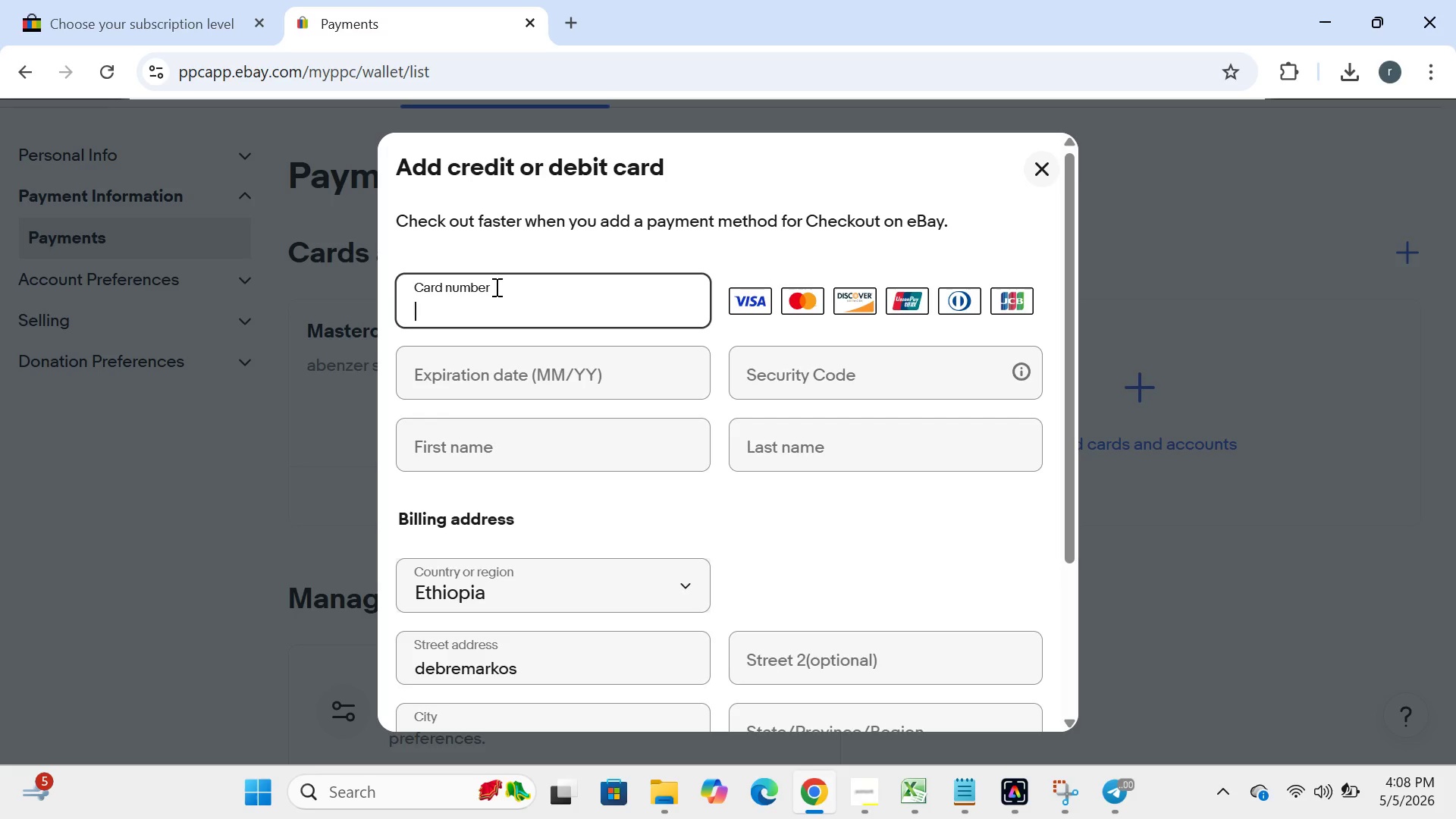 
type(5236860193683846)
 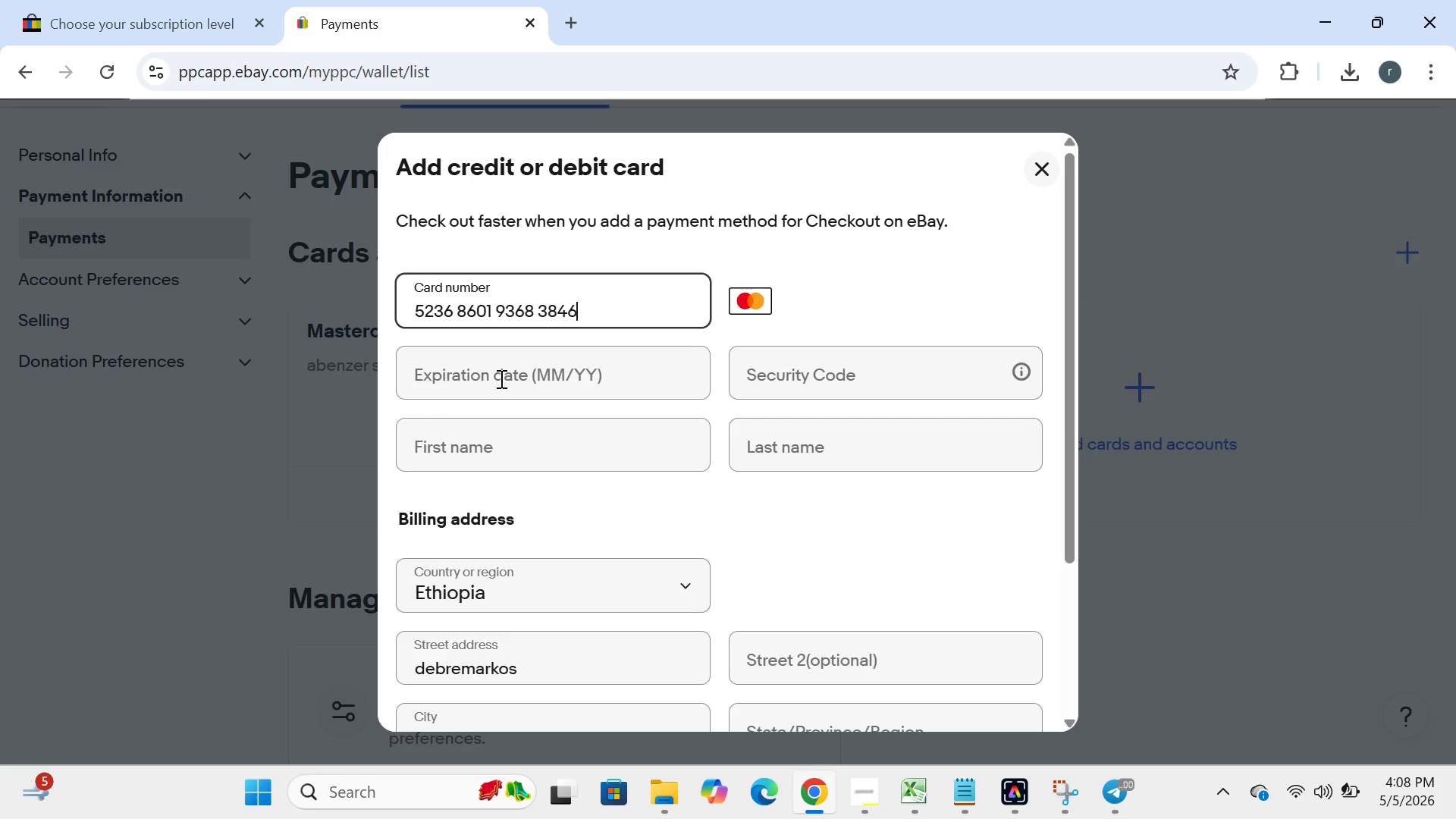 
left_click([500, 378])
 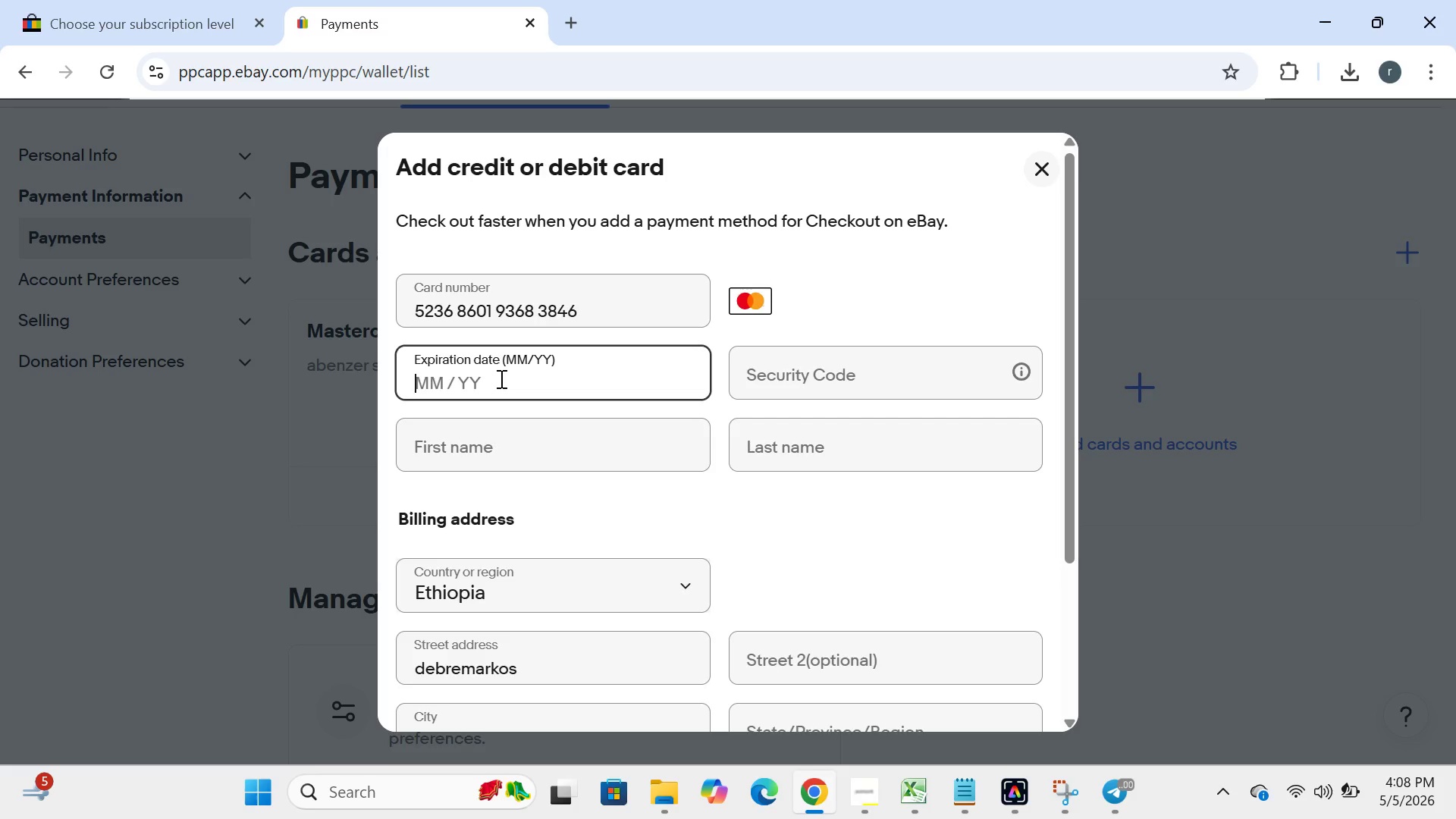 
type(0431)
 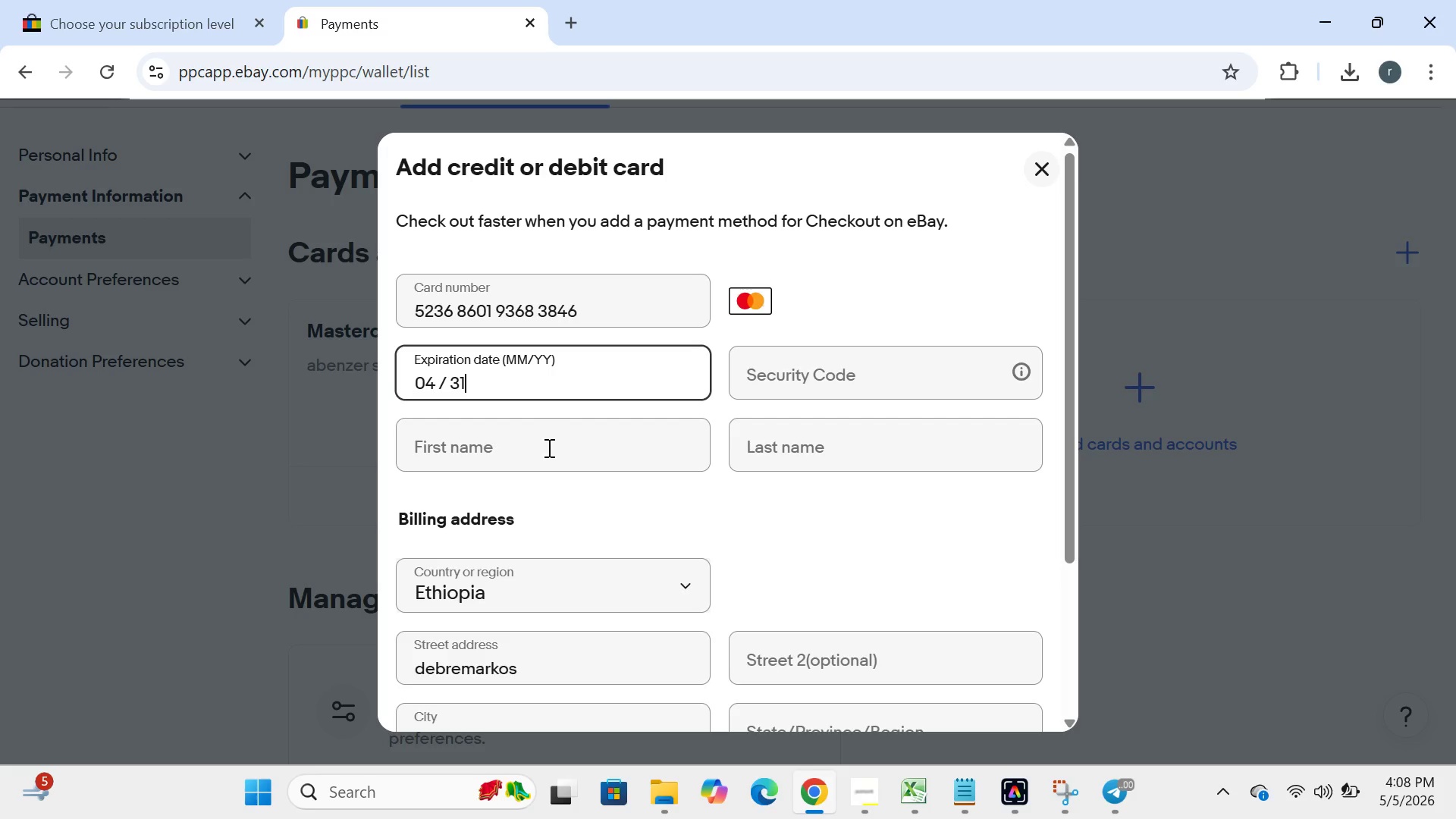 
left_click([548, 447])
 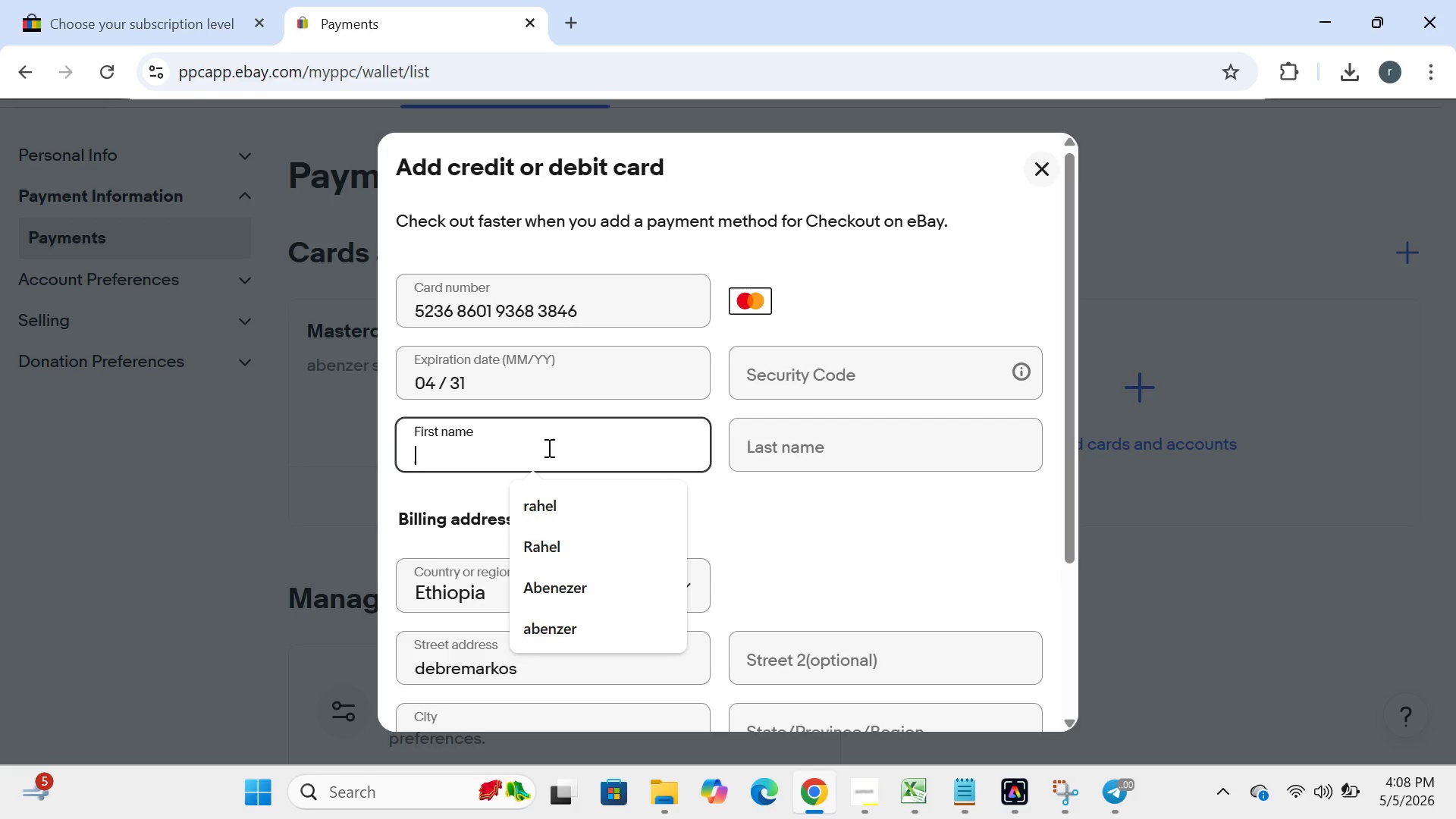 
type(abe)
 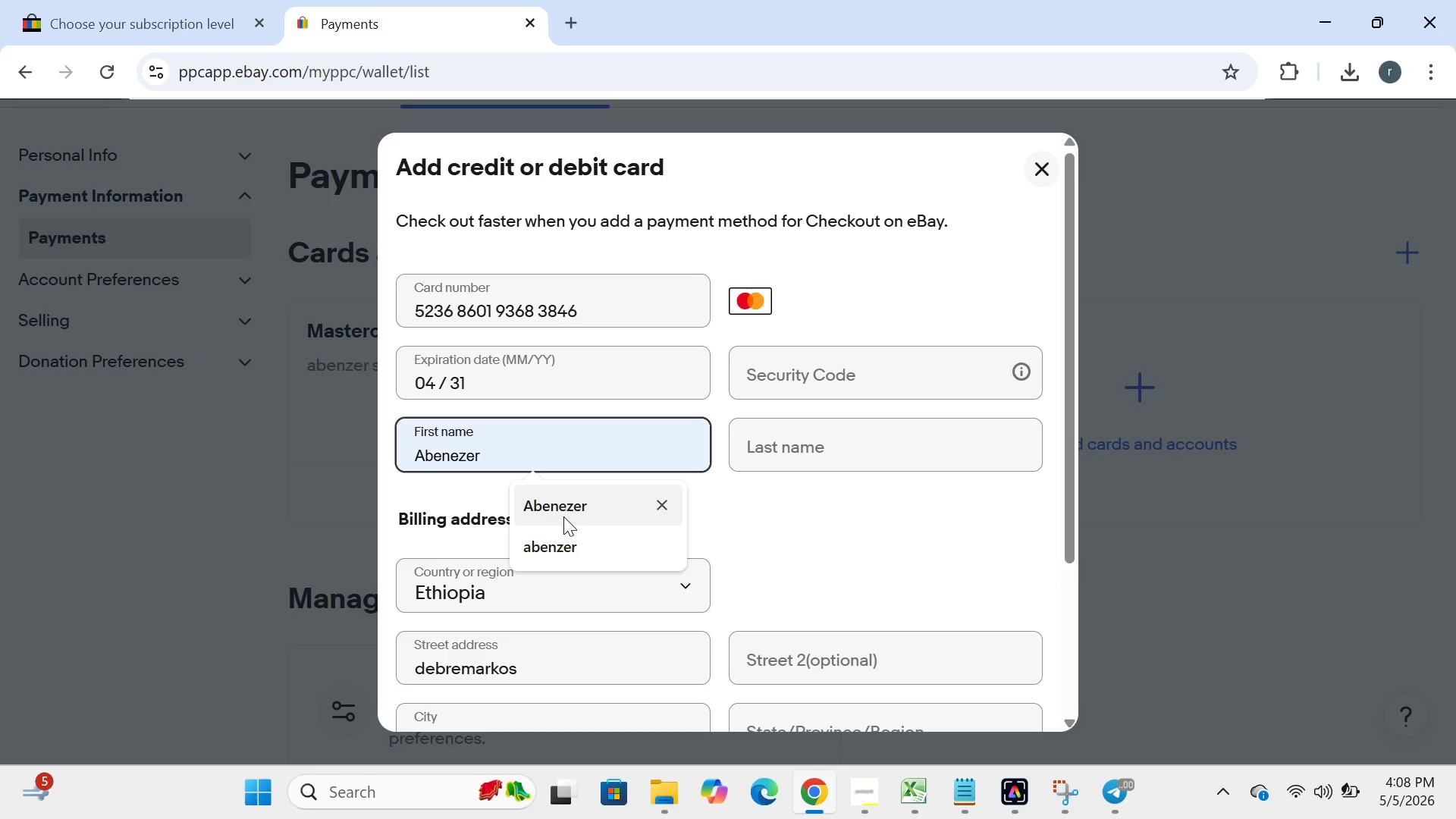 
left_click([563, 516])
 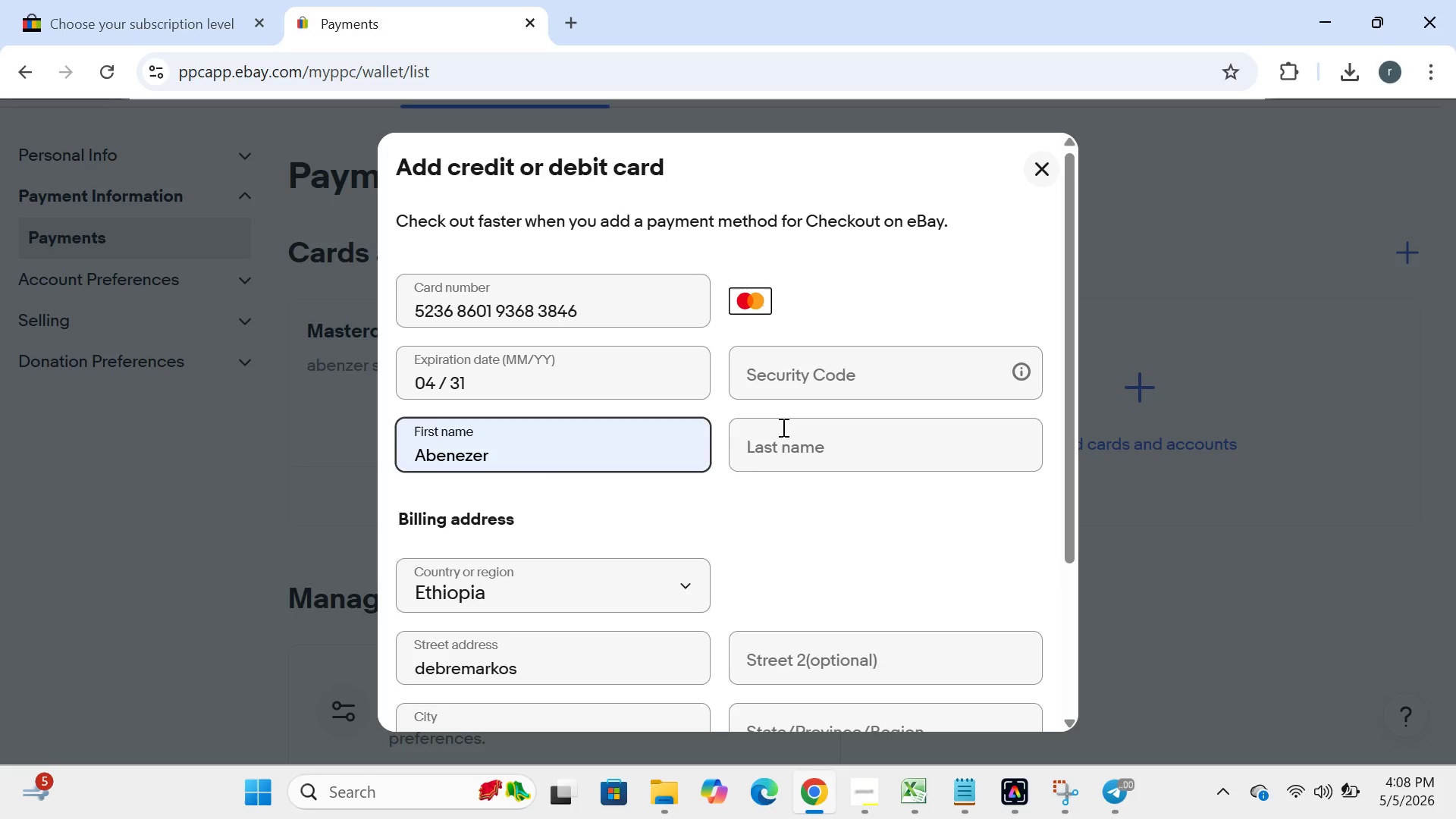 
left_click([783, 427])
 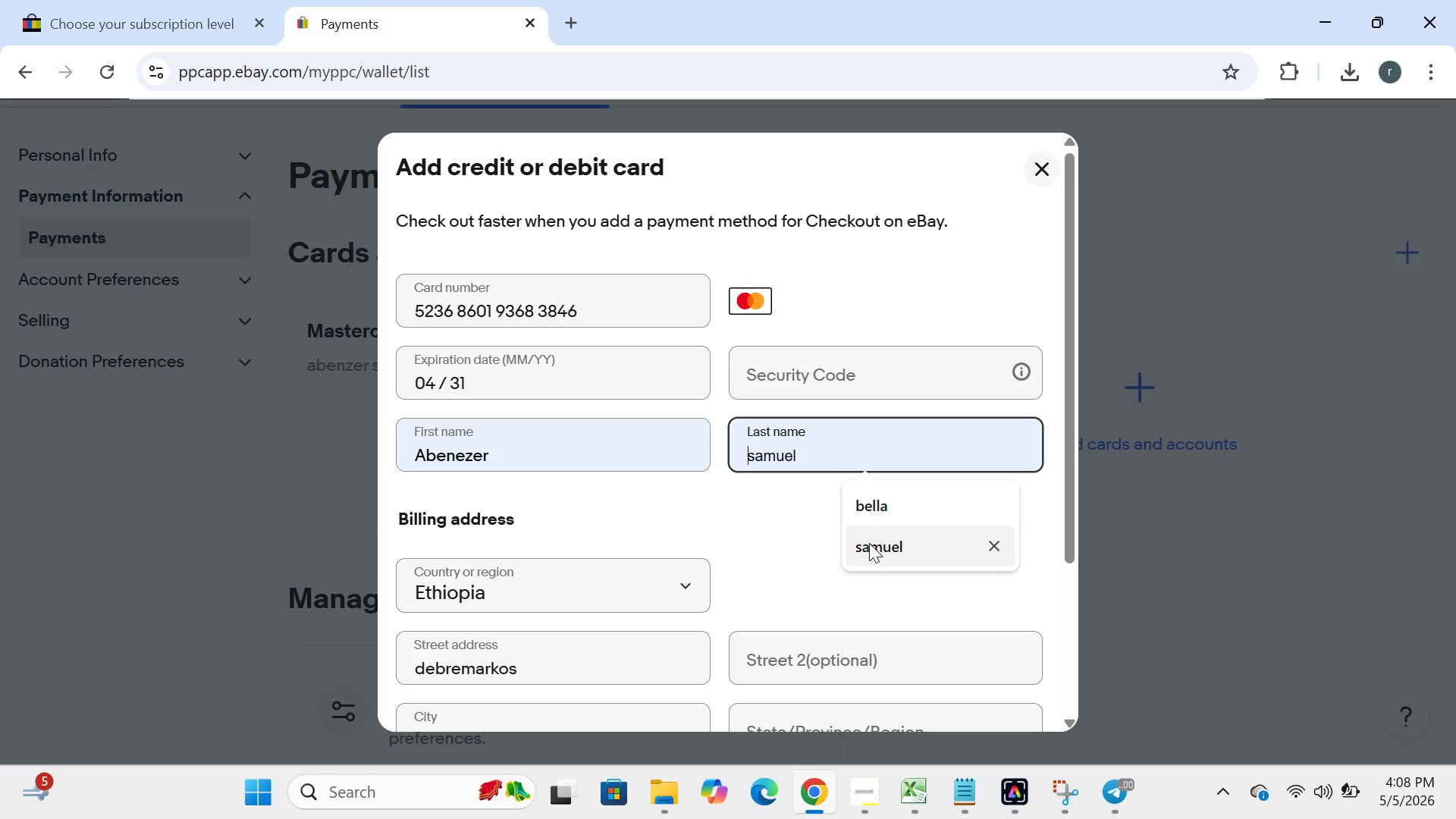 
left_click([869, 544])
 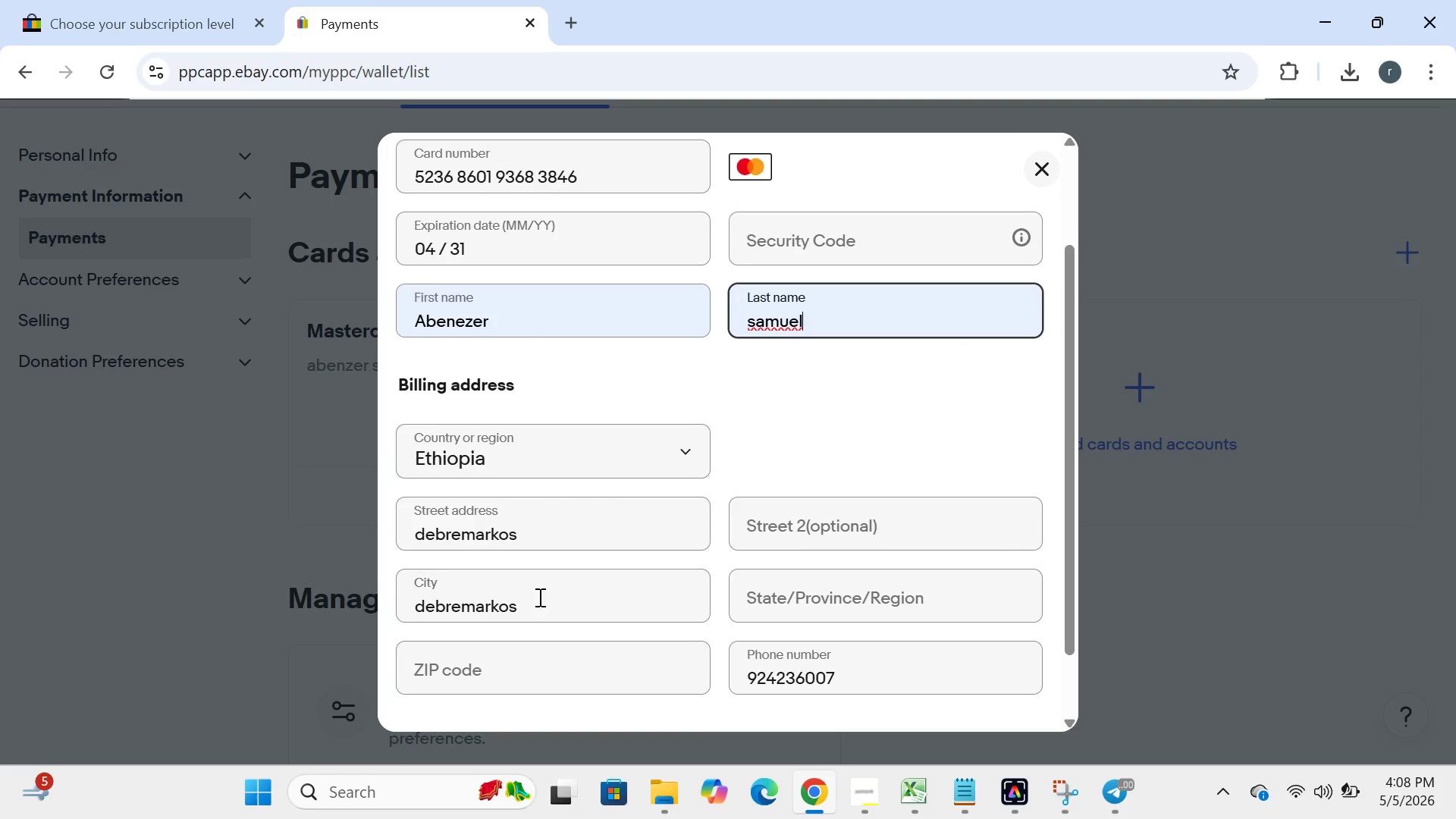 
left_click([595, 464])
 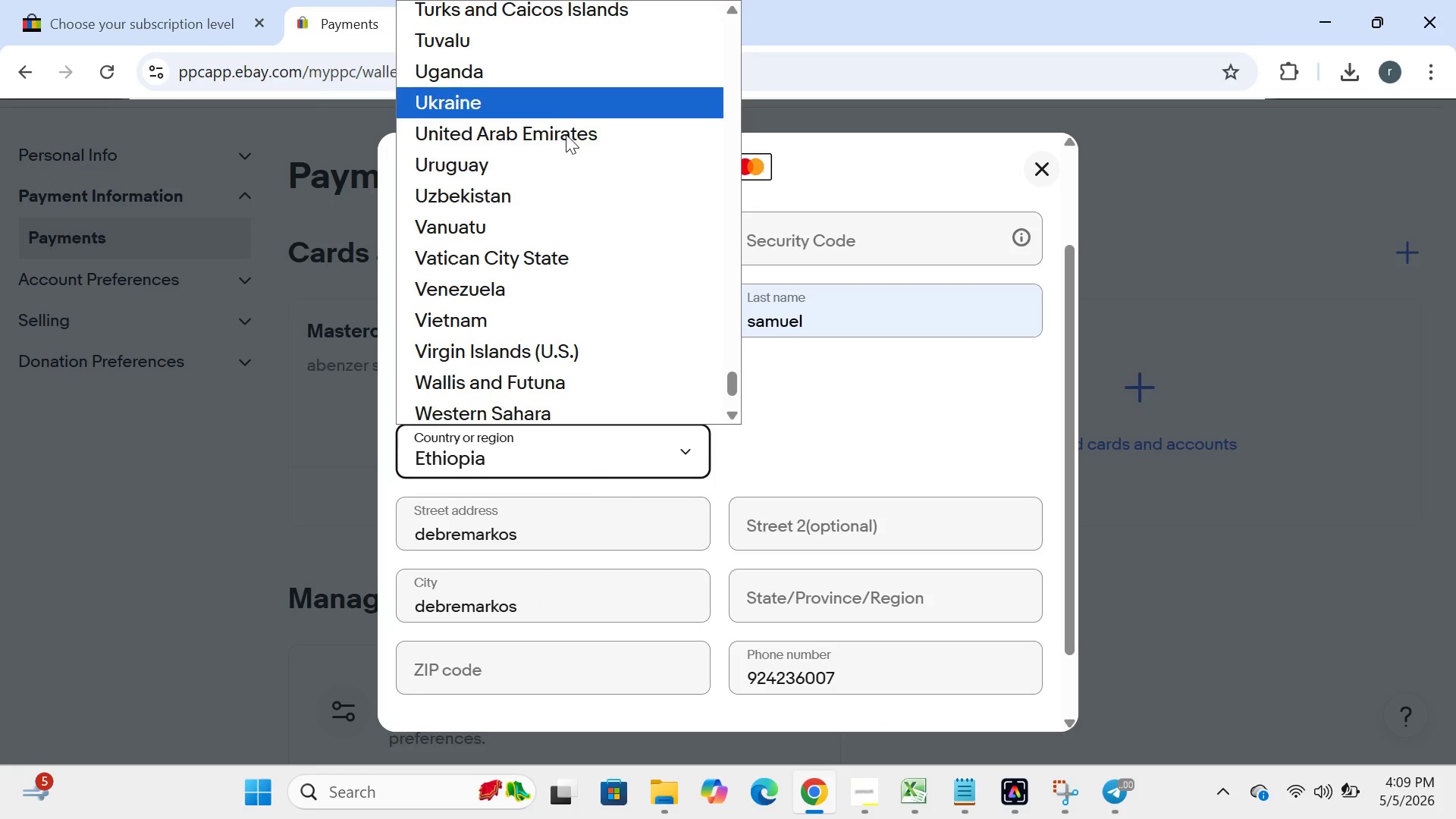 
wait(13.12)
 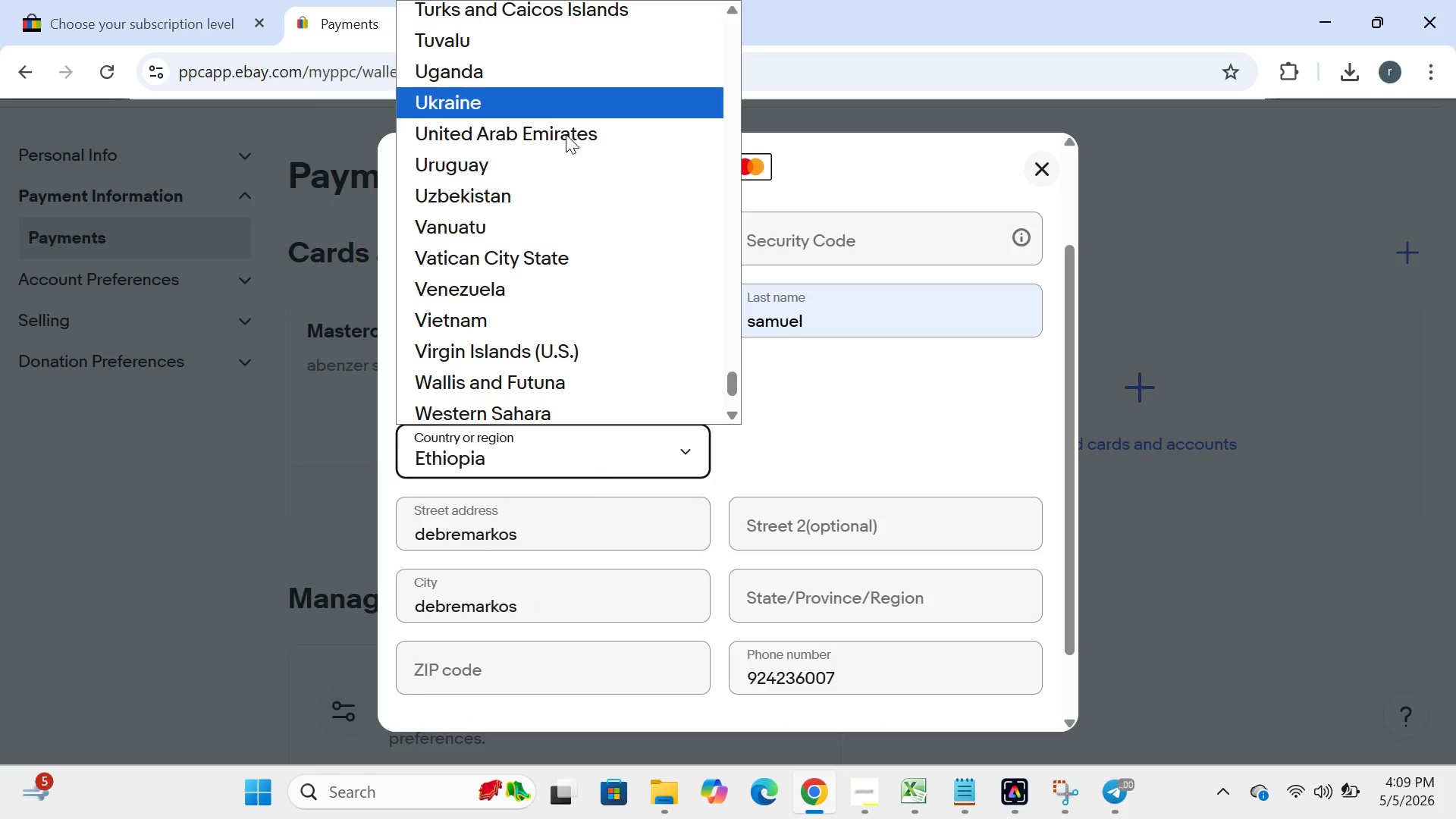 
left_click([520, 17])
 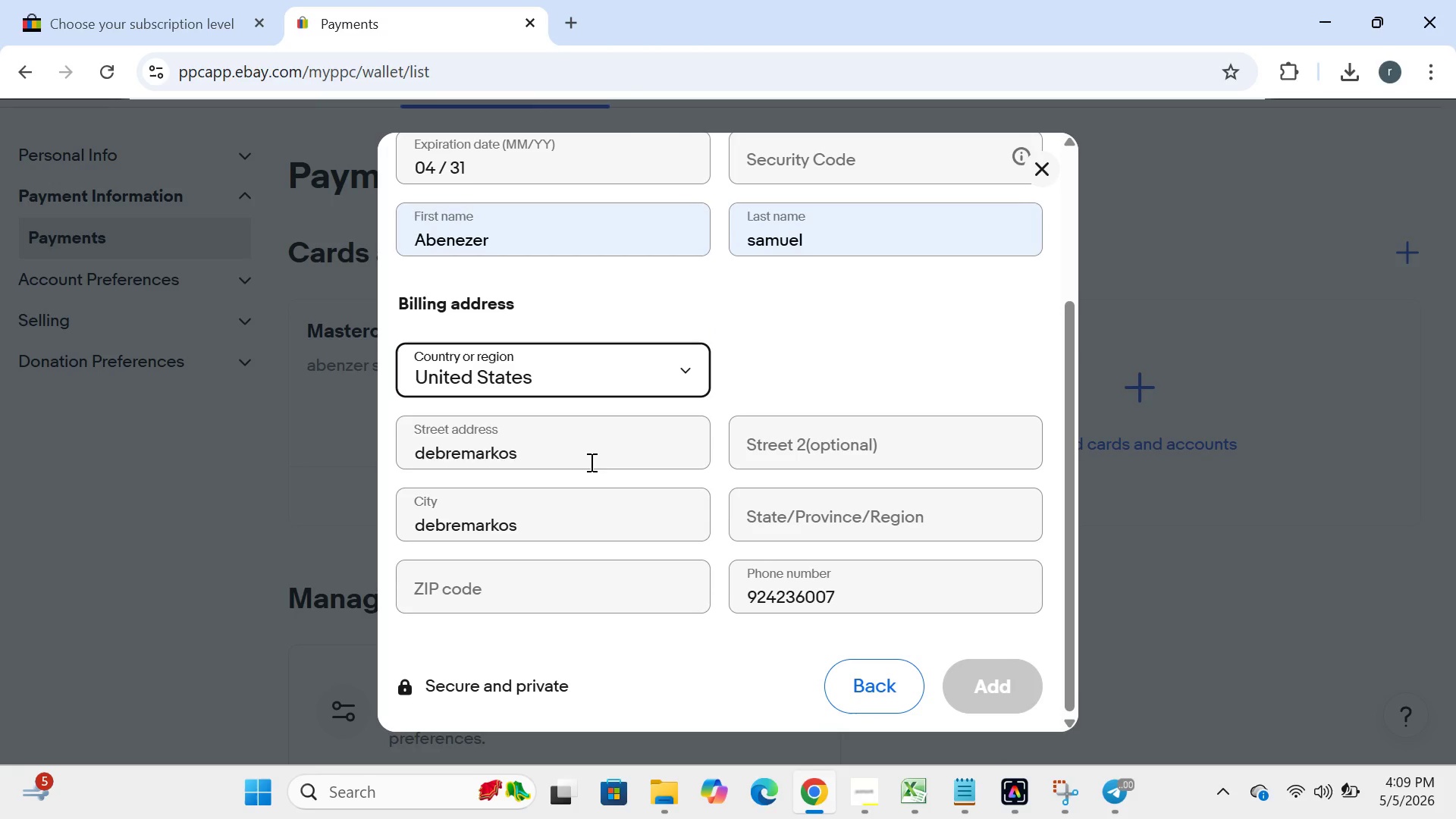 
left_click([588, 459])
 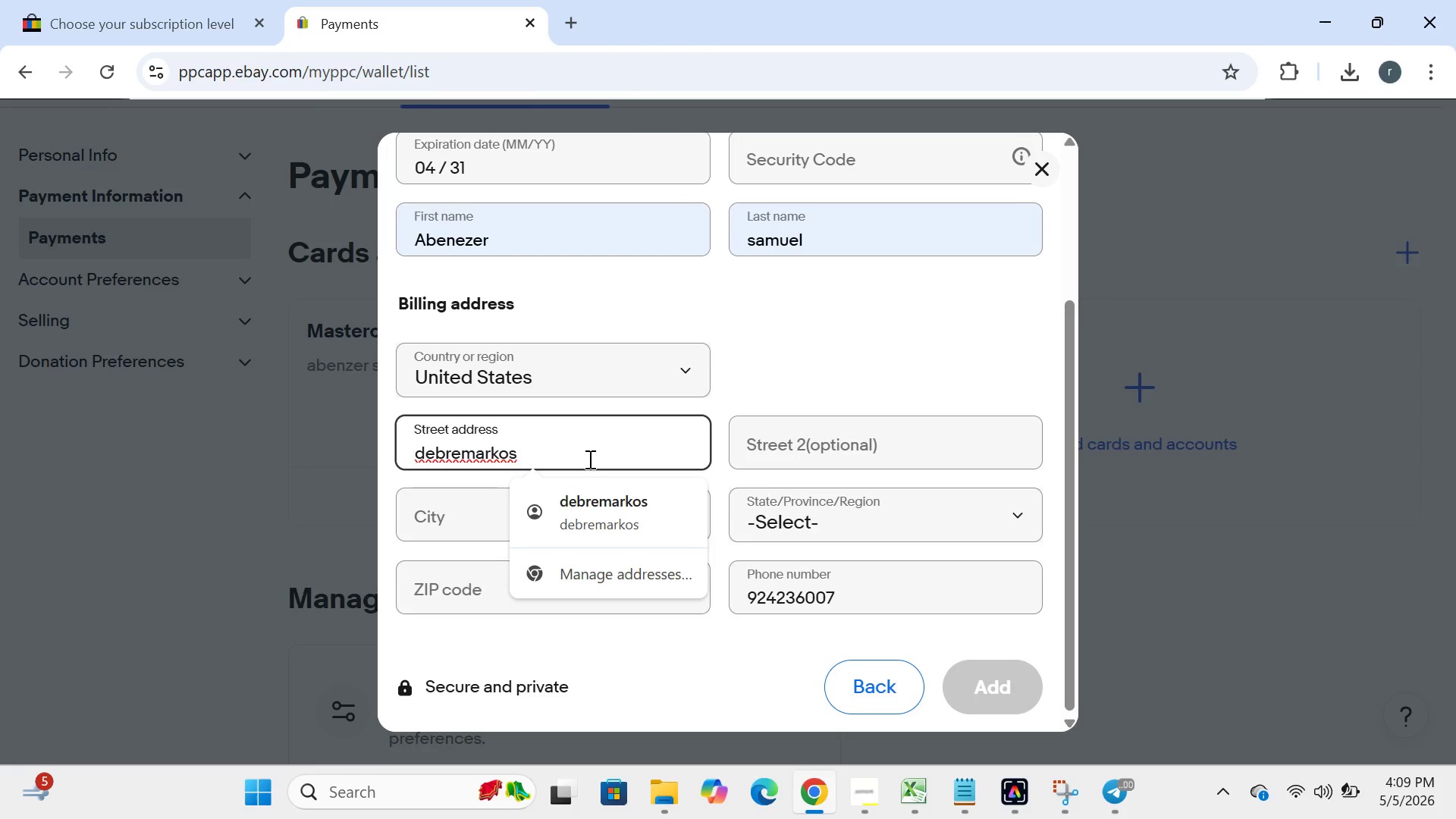 
hold_key(key=Backspace, duration=1.3)
 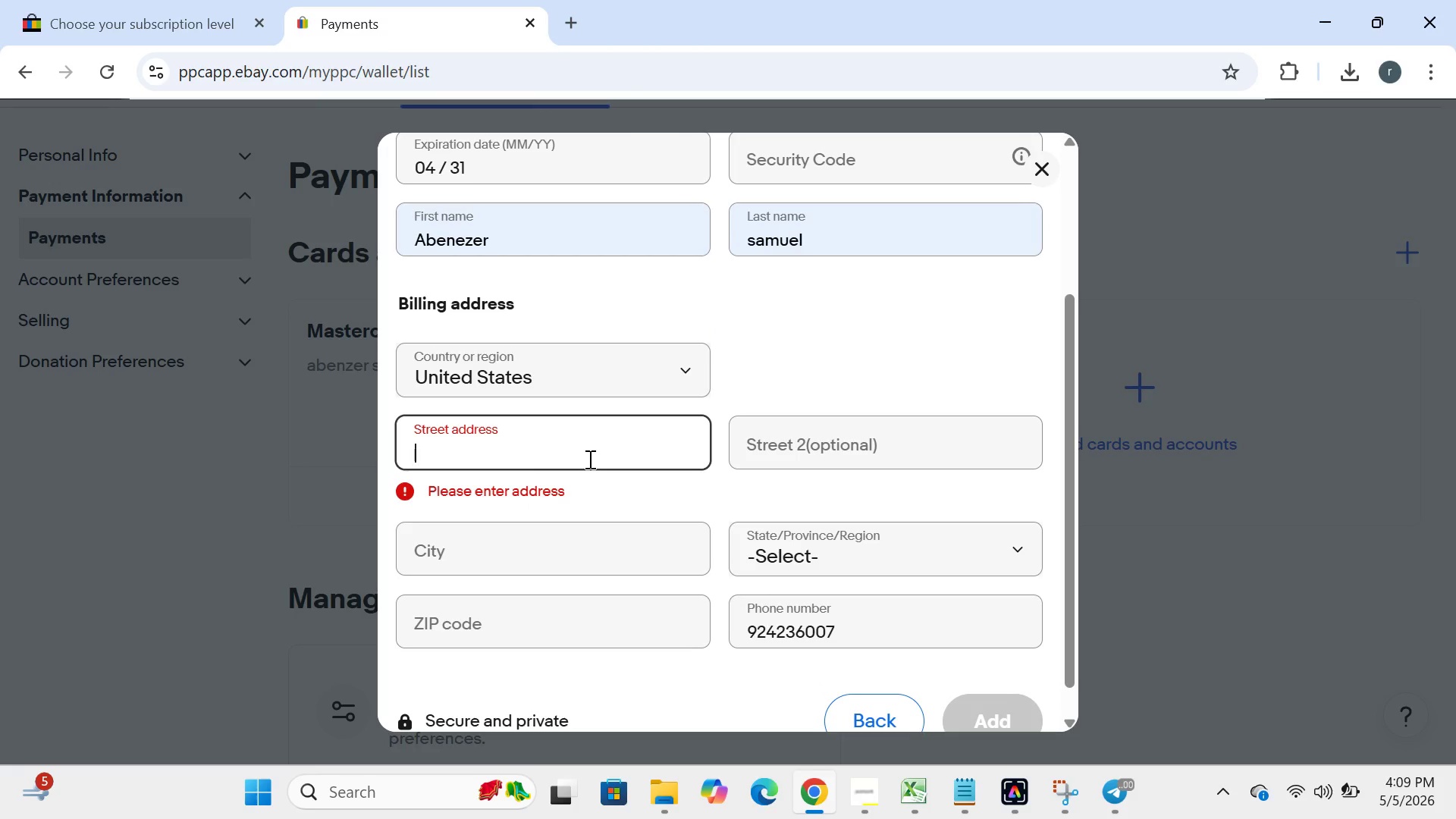 
type(suite)
 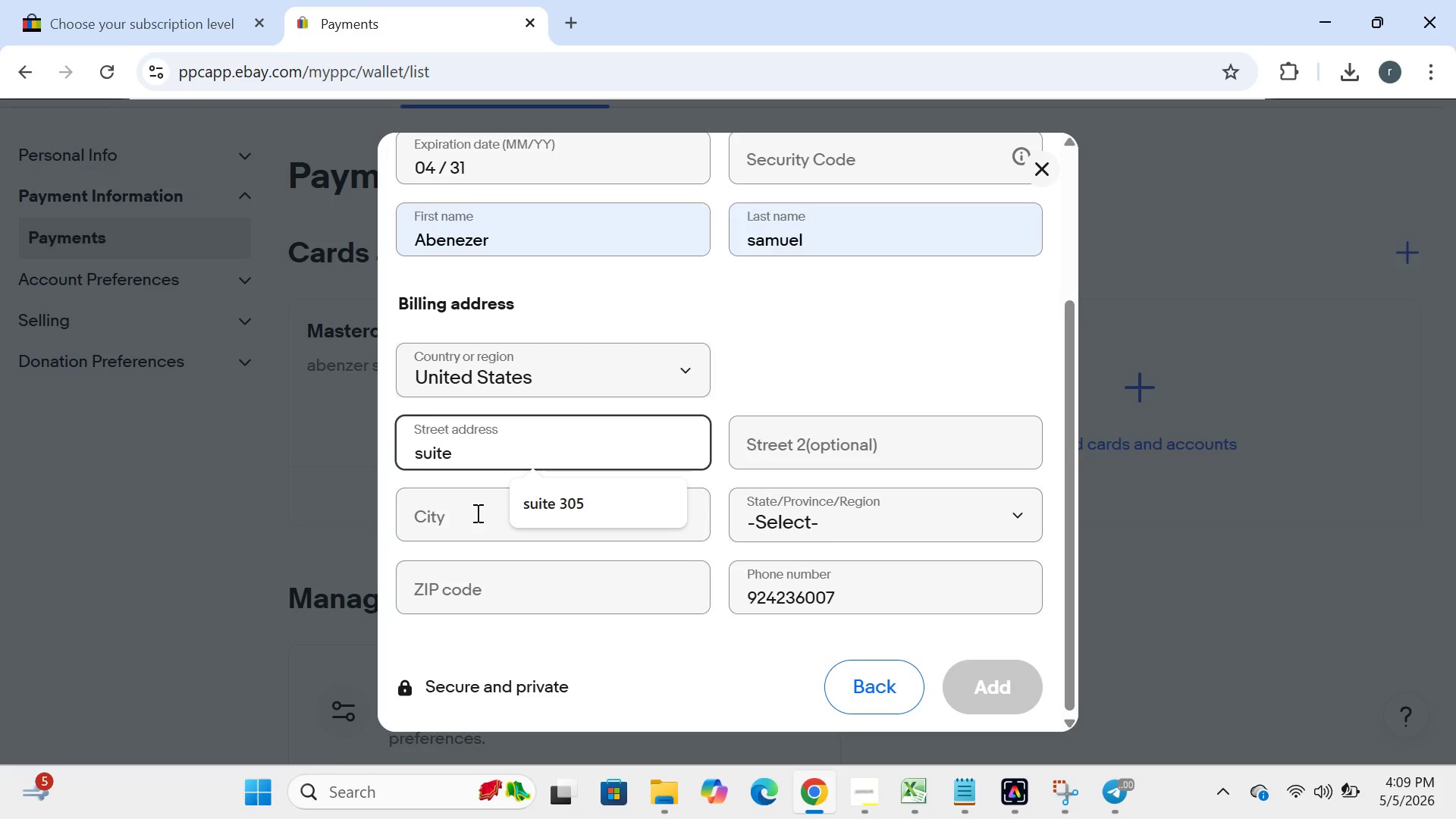 
left_click([567, 504])
 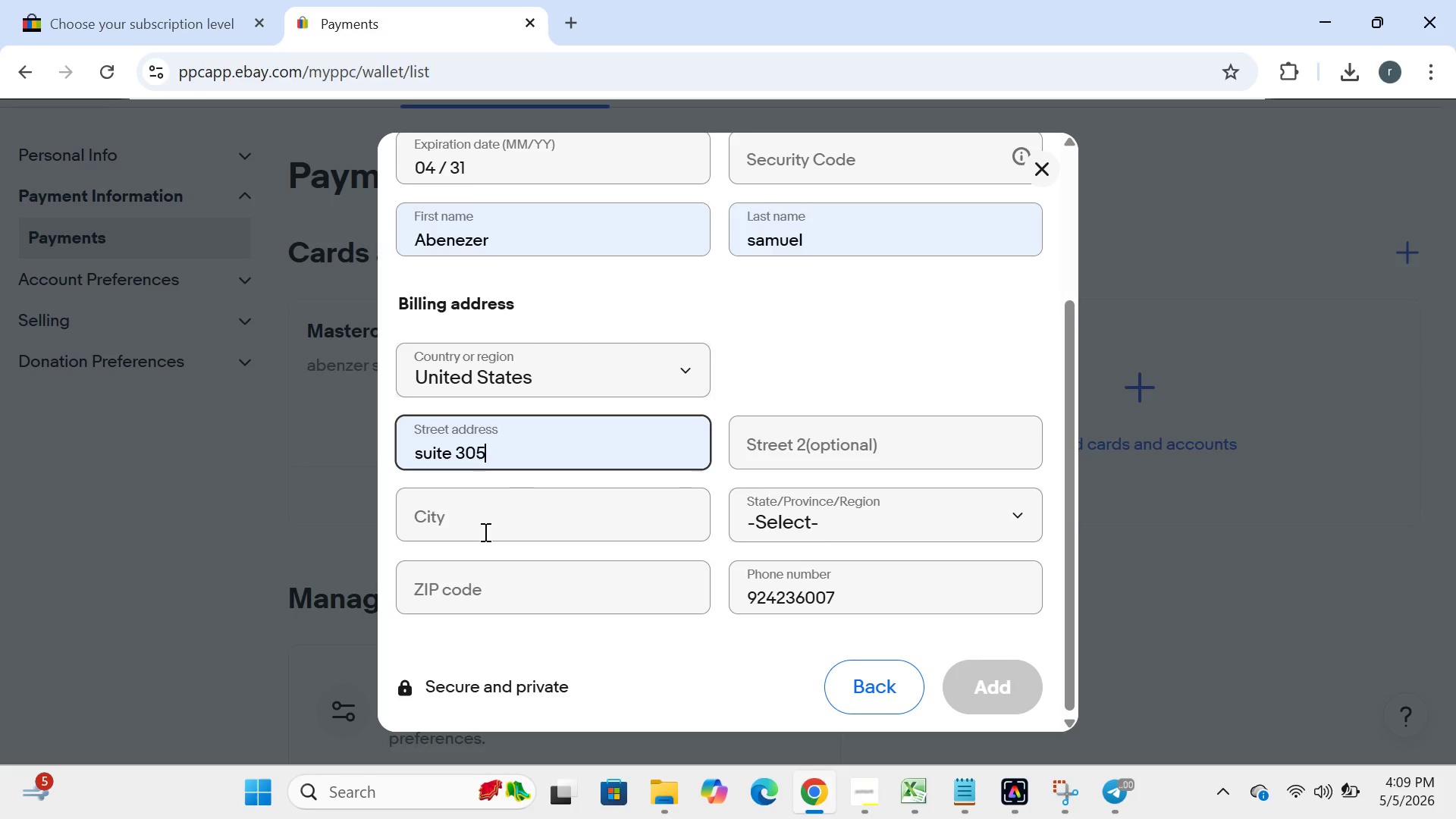 
left_click([481, 532])
 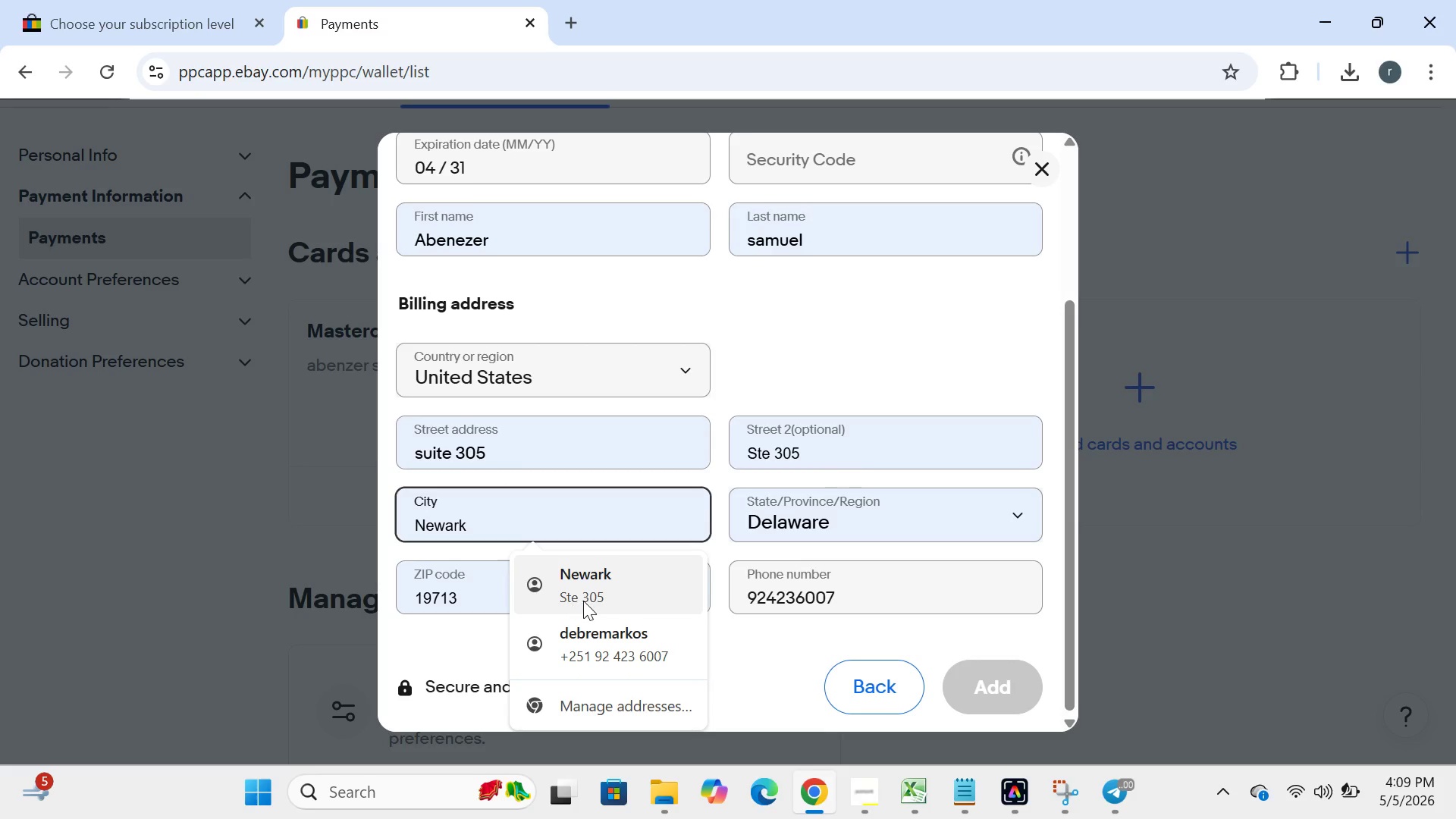 
left_click([583, 601])
 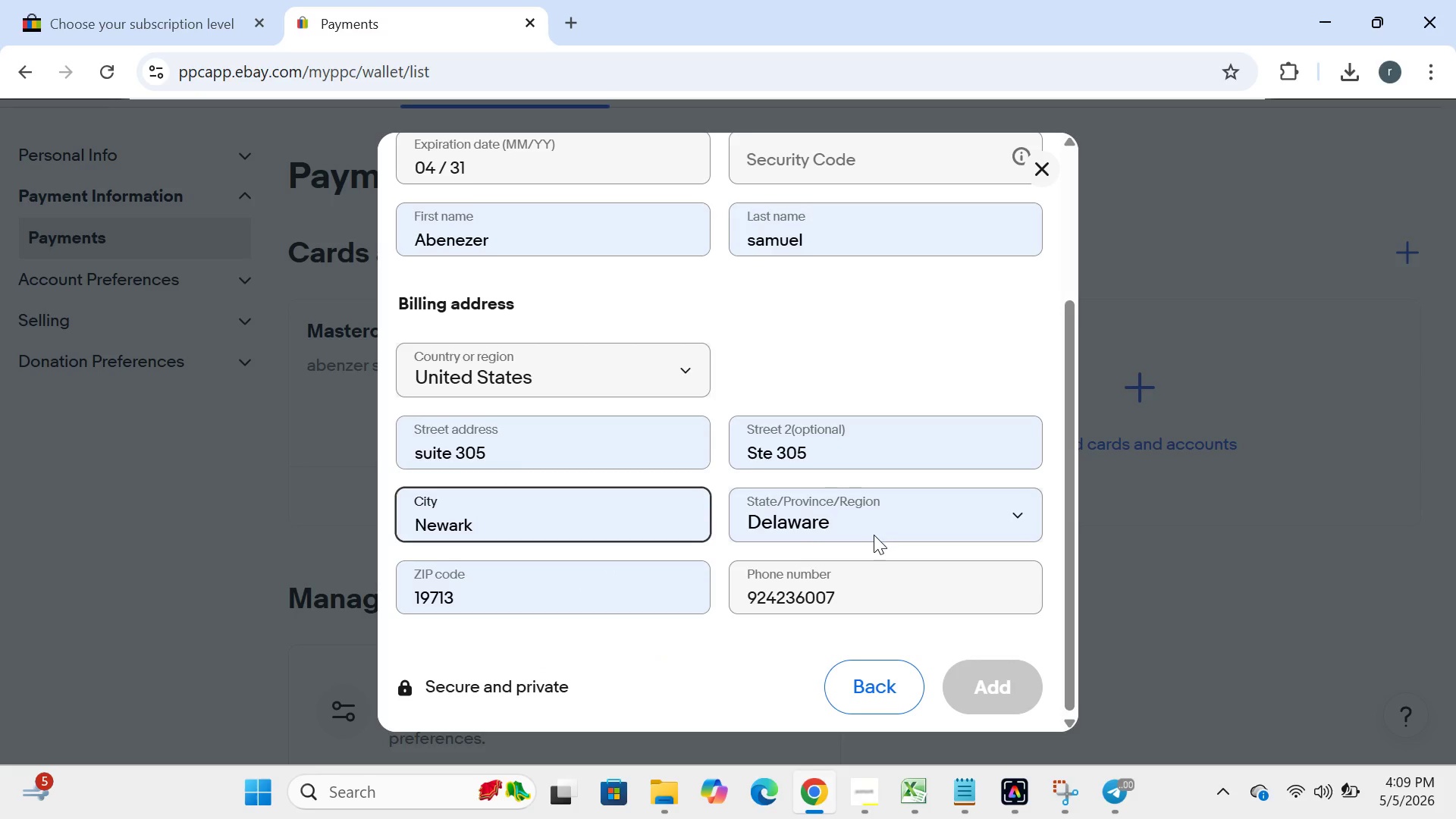 
left_click([865, 595])
 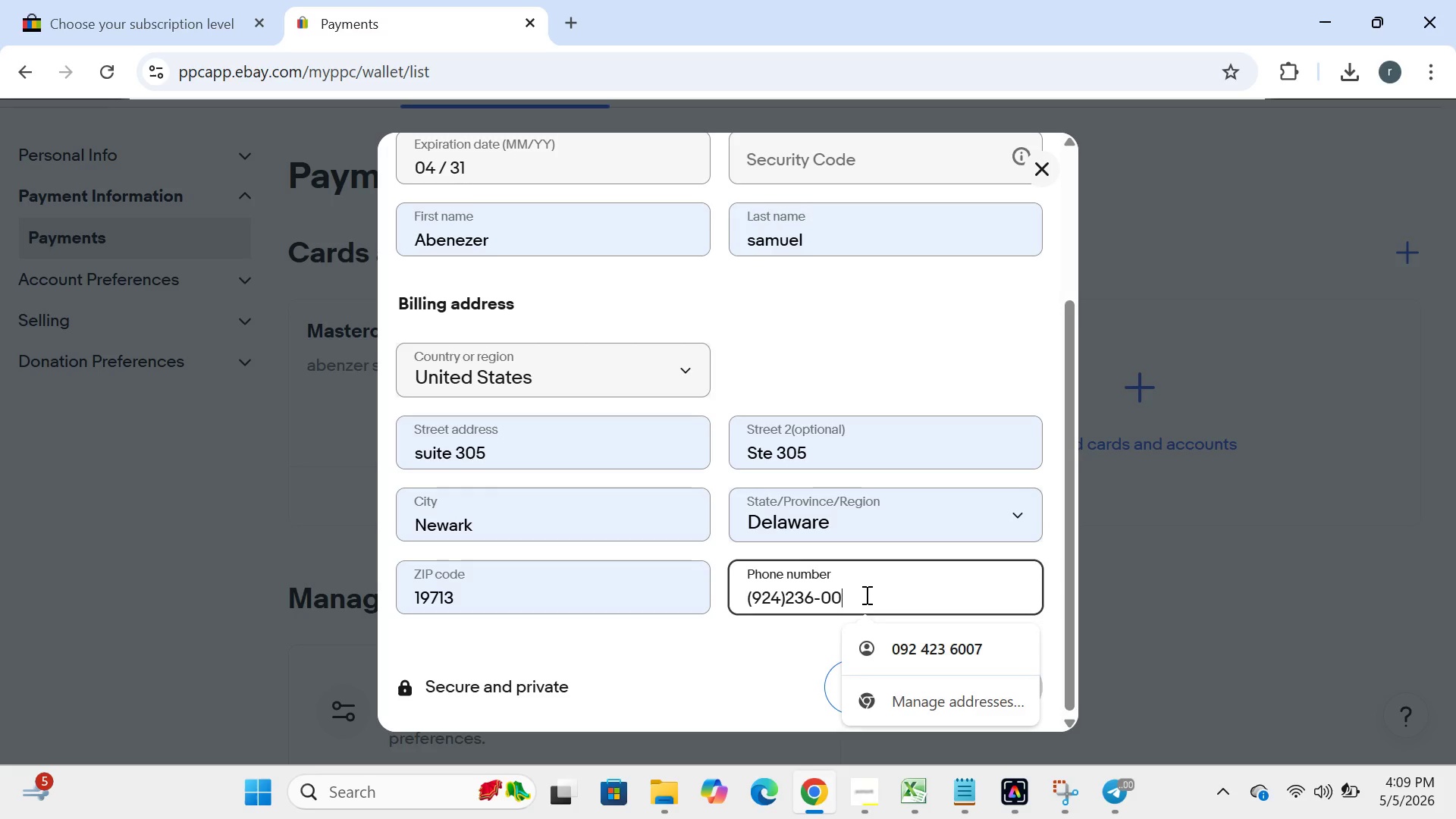 
hold_key(key=Backspace, duration=0.92)
 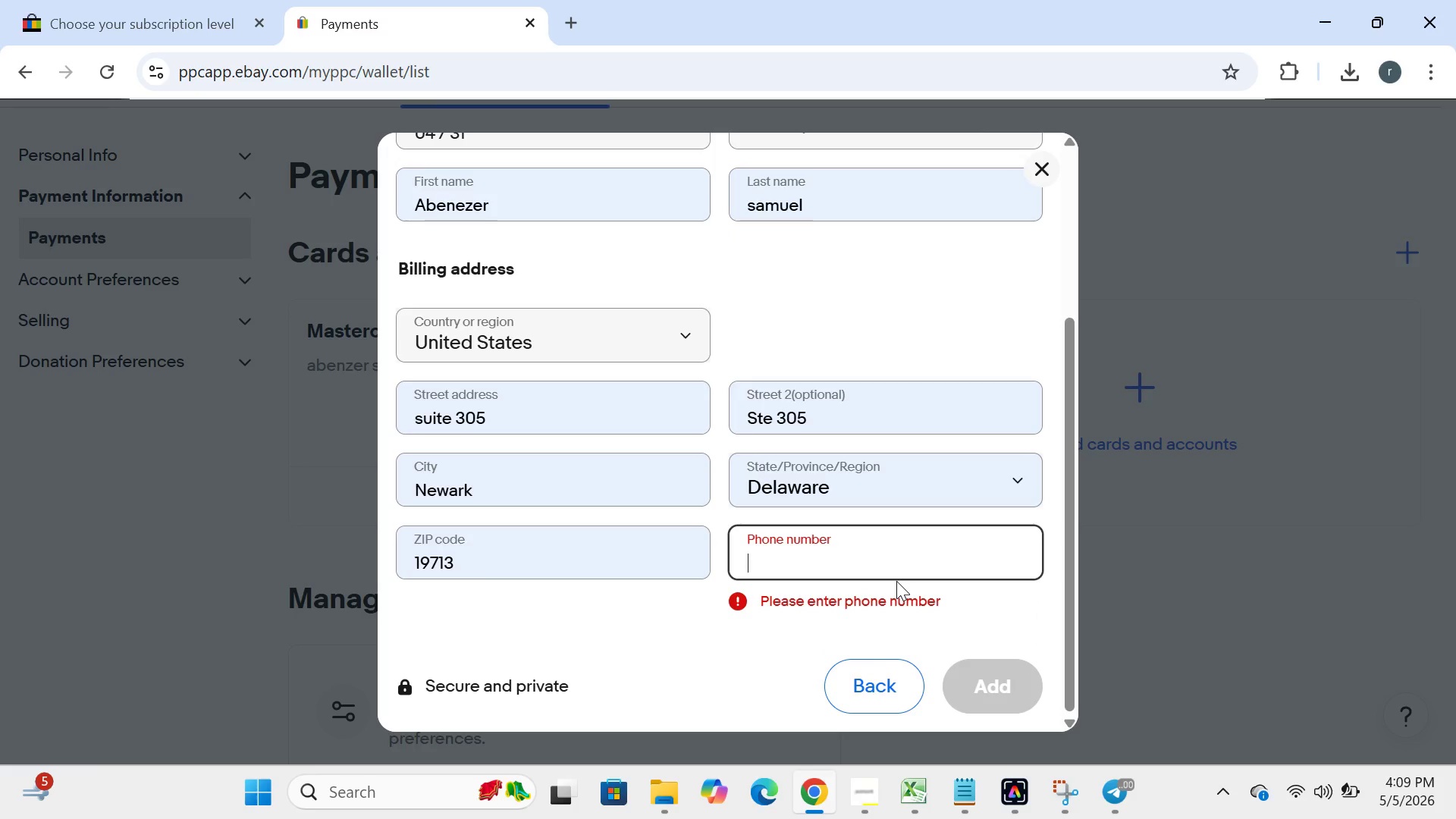 
key(0)
 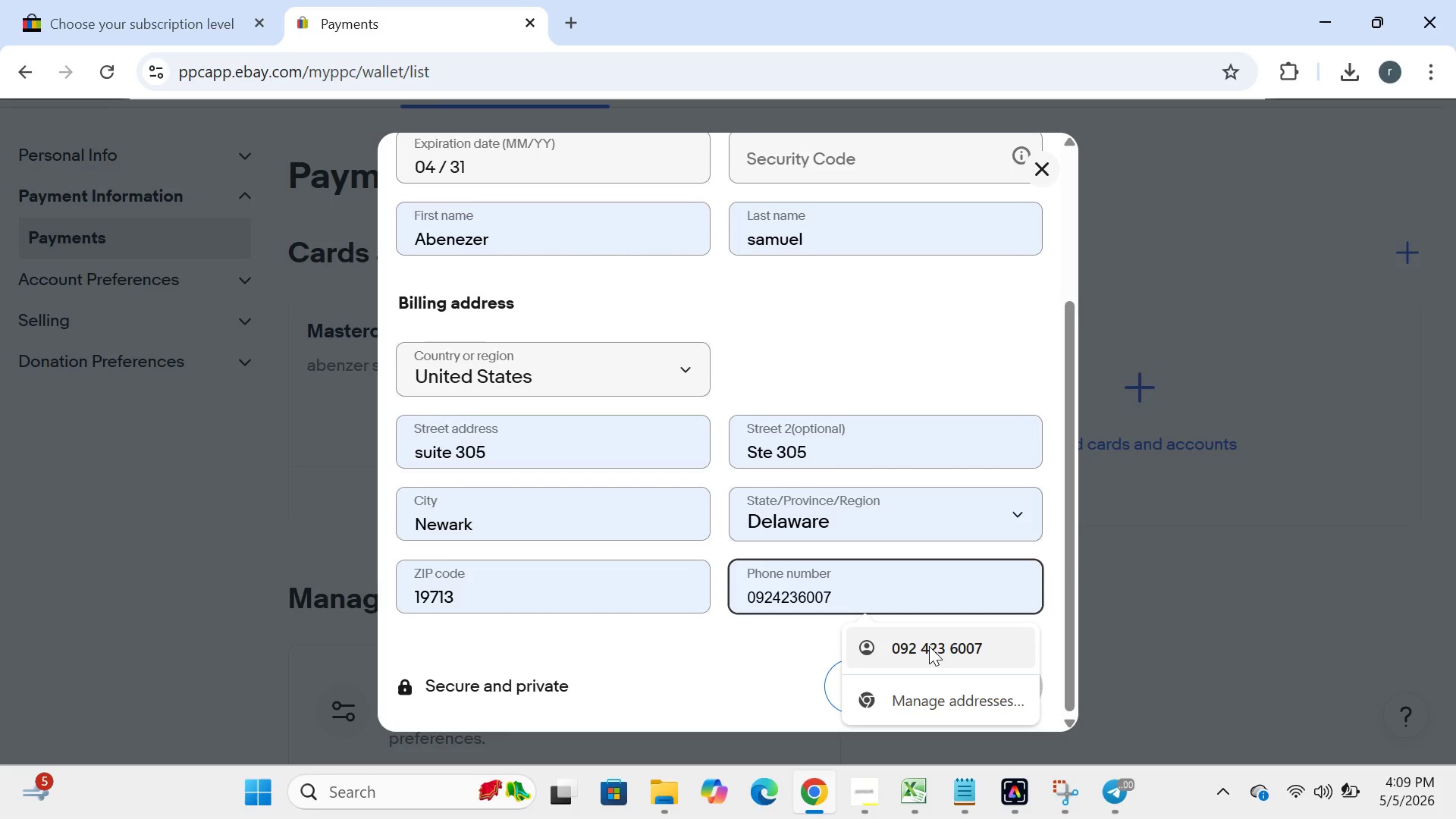 
left_click([929, 648])
 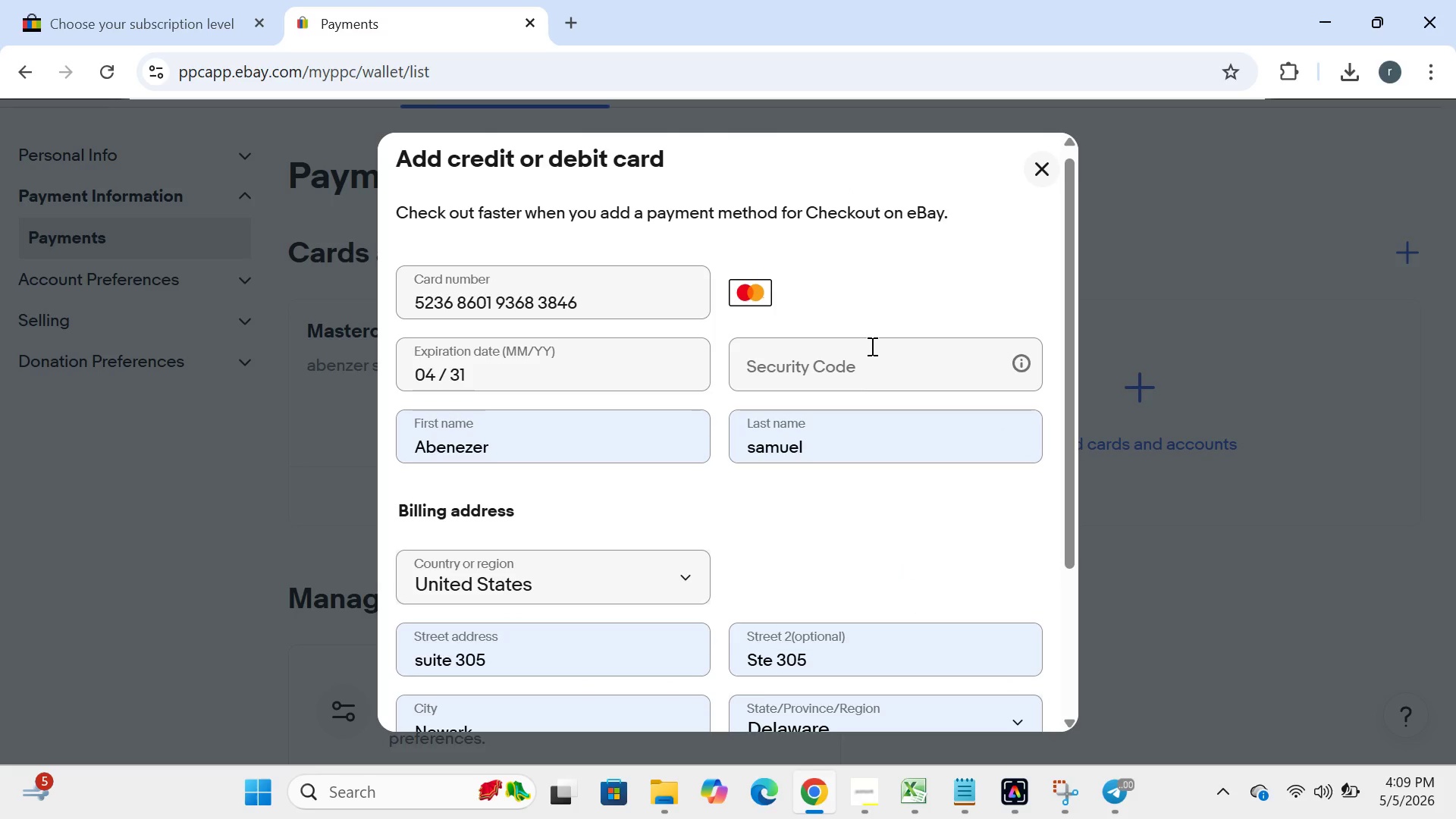 
wait(6.19)
 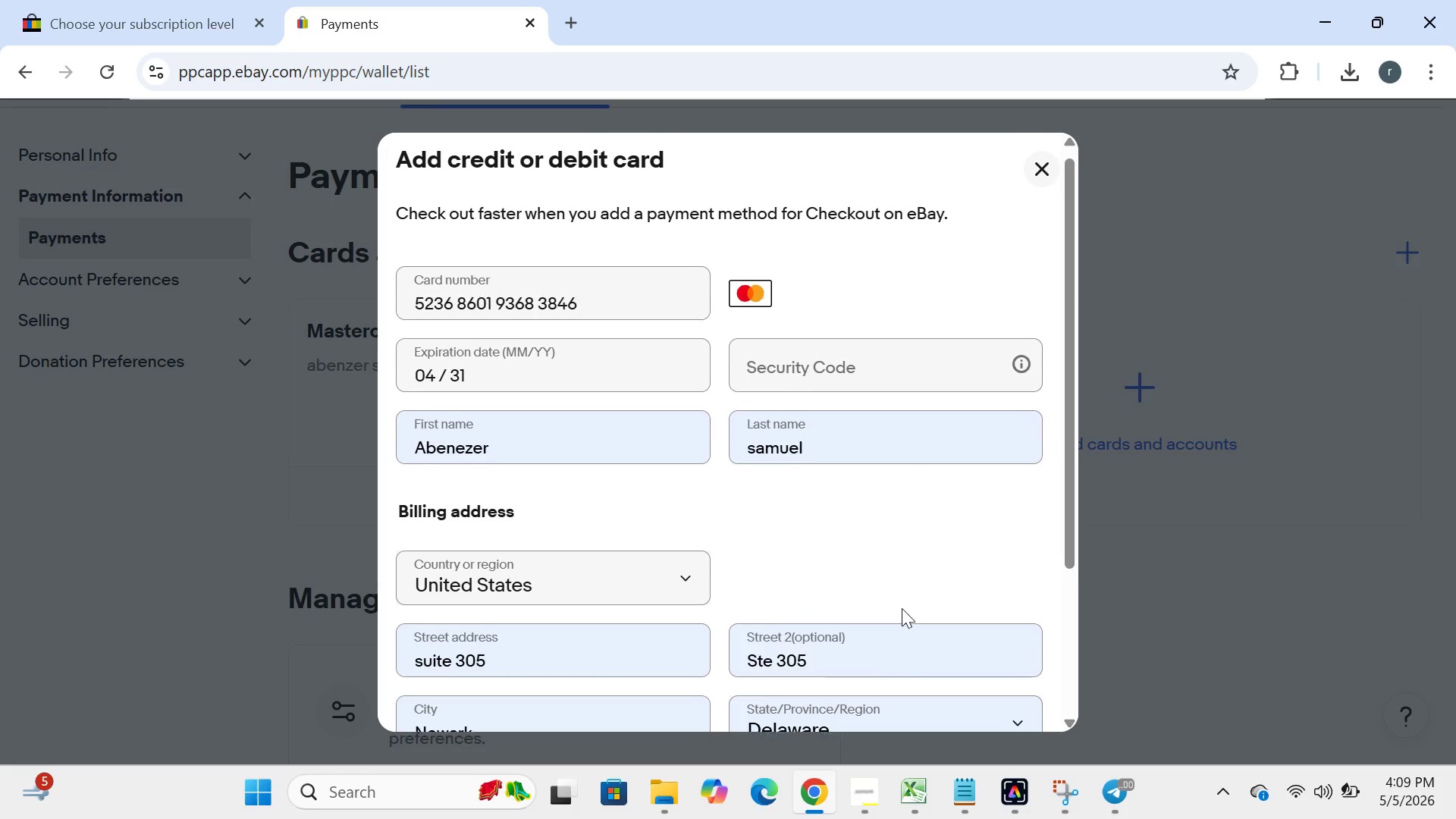 
left_click([871, 346])
 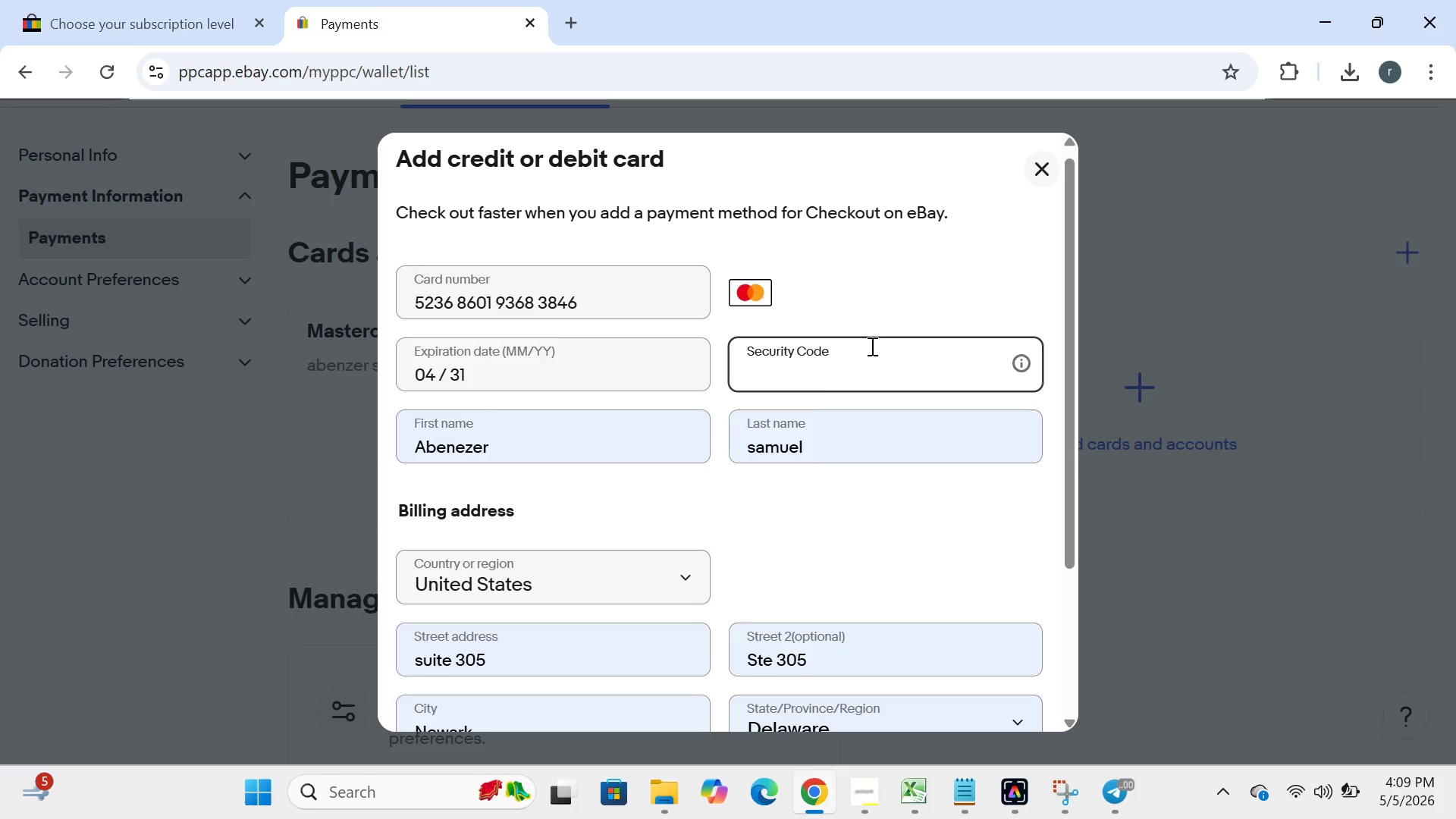 
type(o)
key(Backspace)
type(011)
 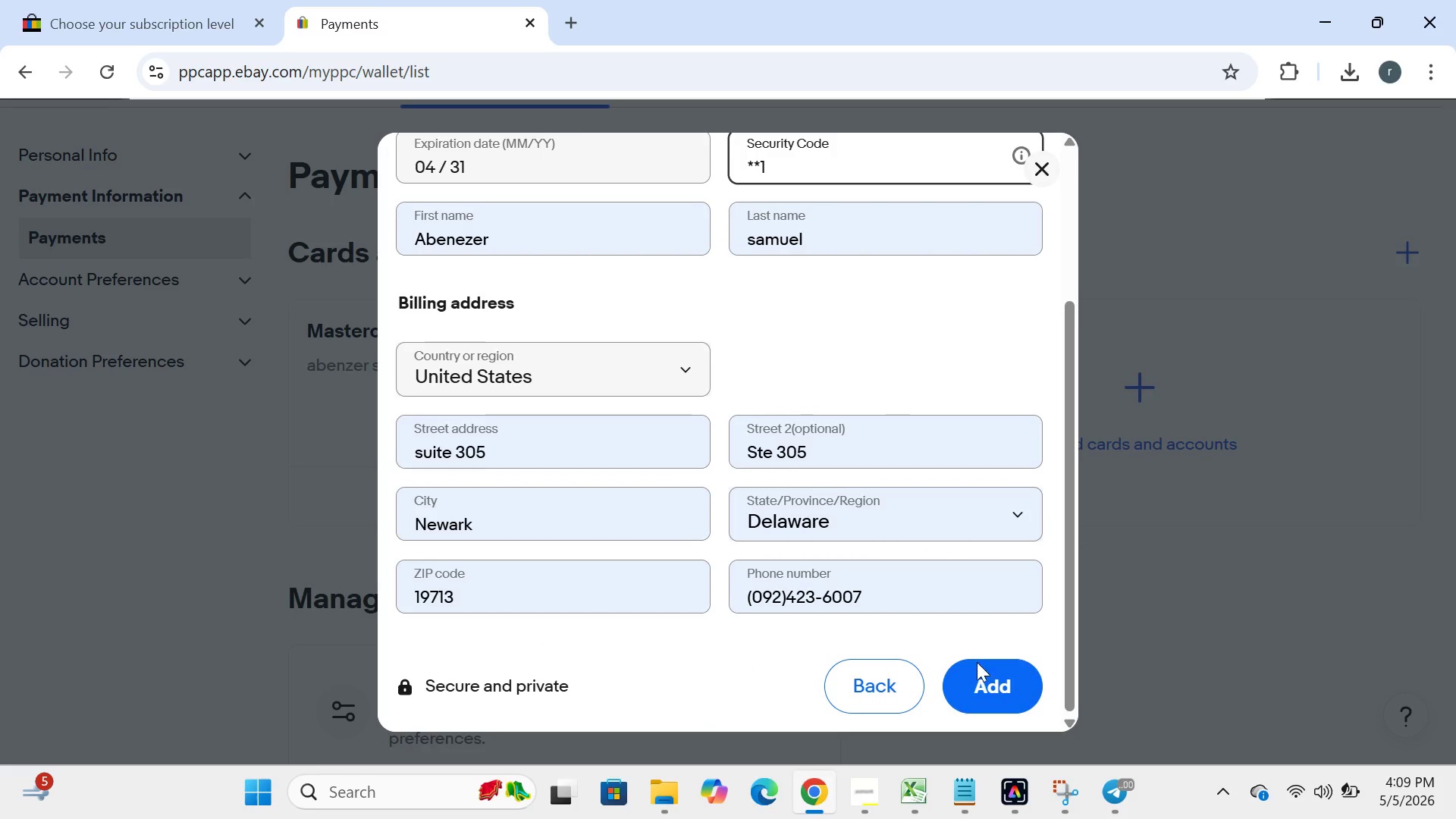 
left_click([979, 680])
 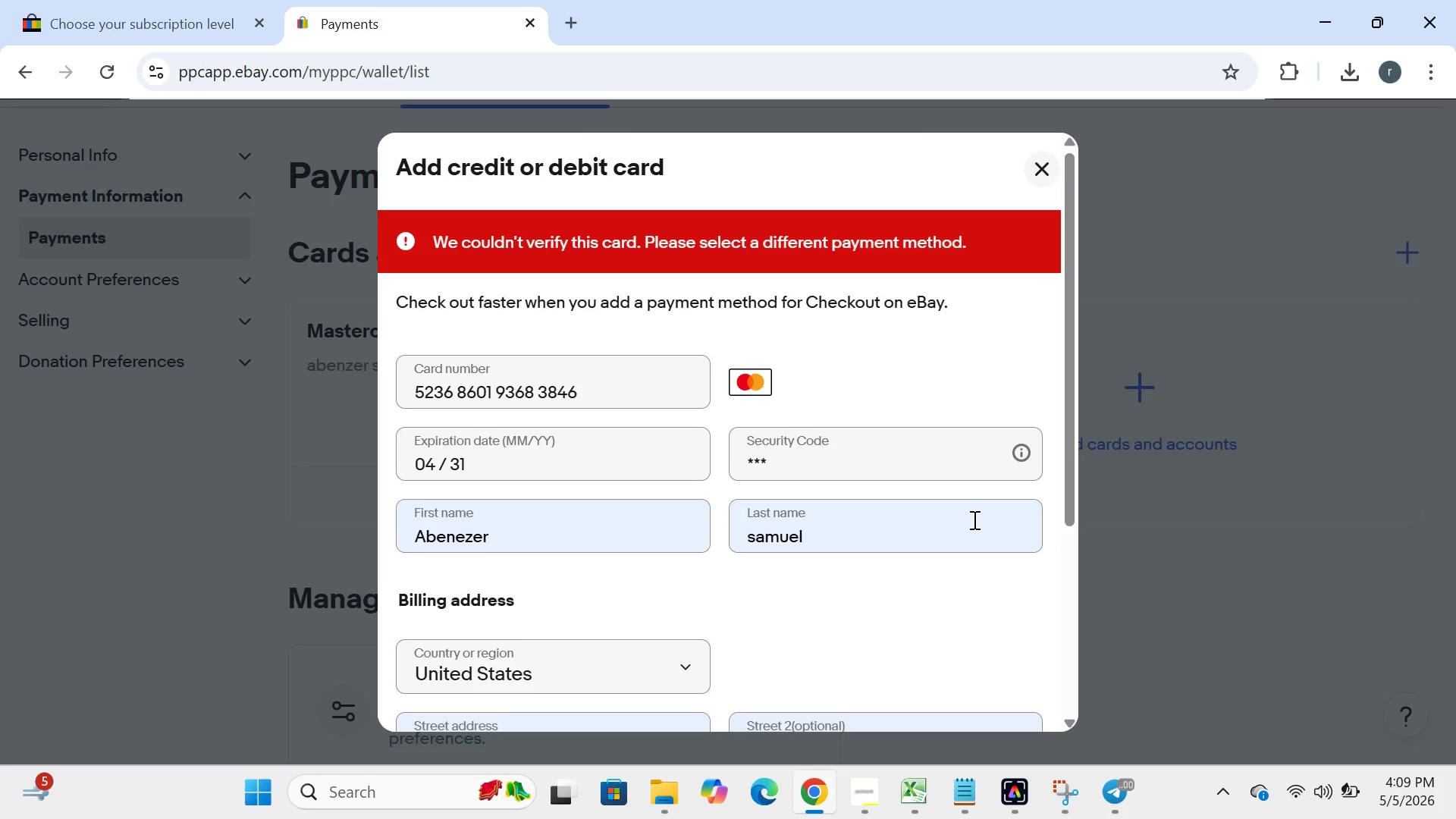 
wait(18.06)
 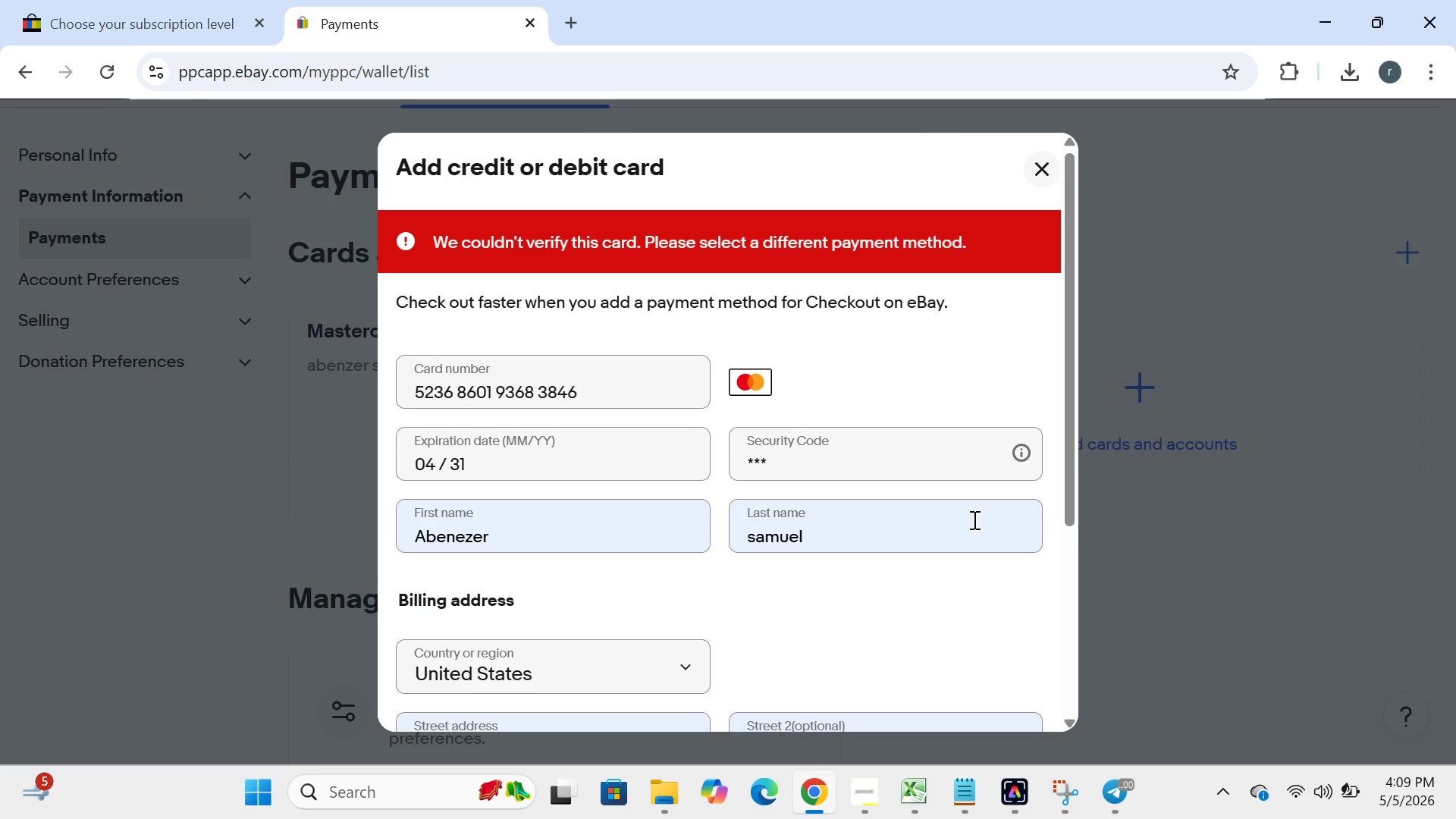 
left_click([1000, 698])
 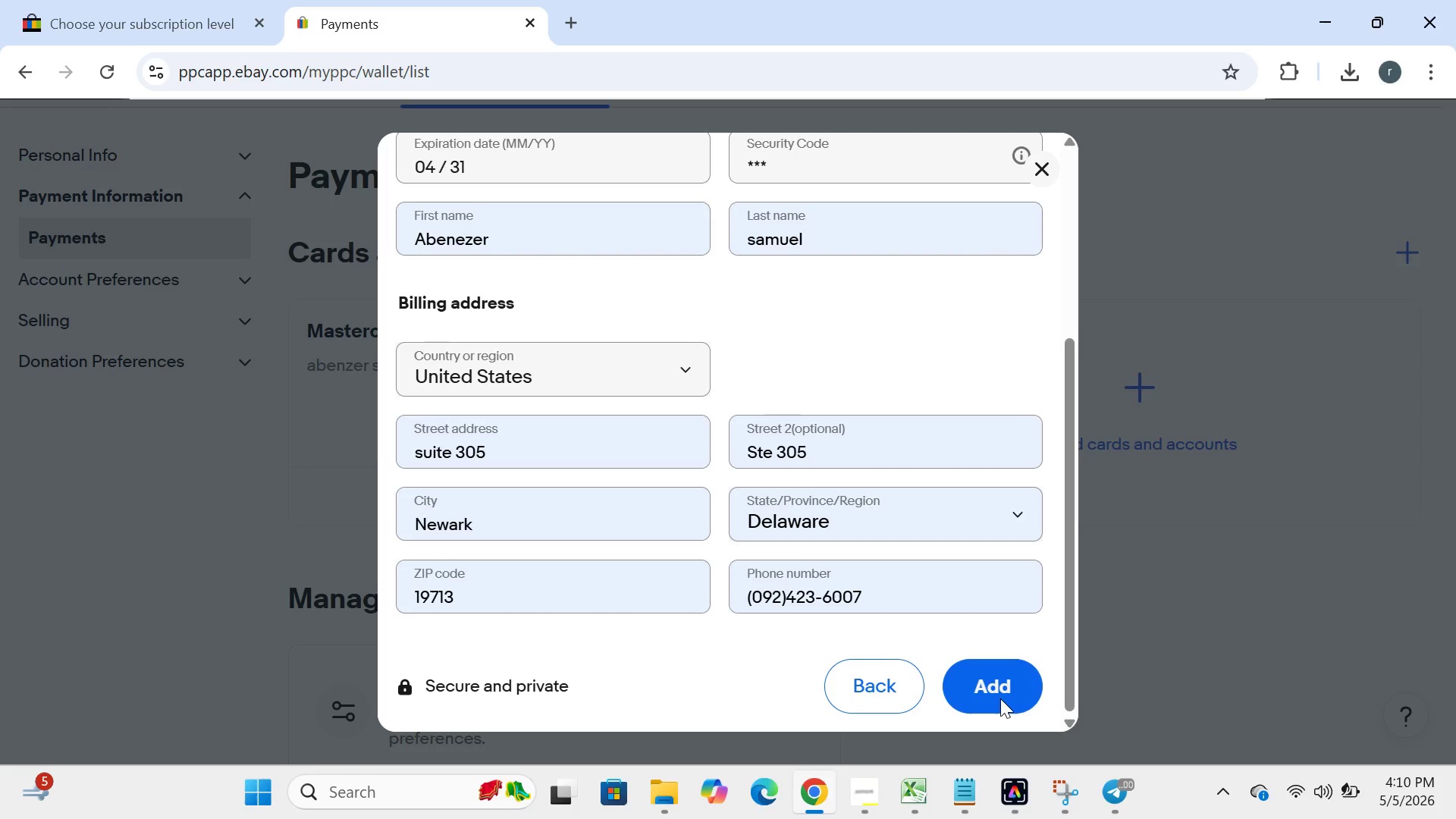 
wait(7.08)
 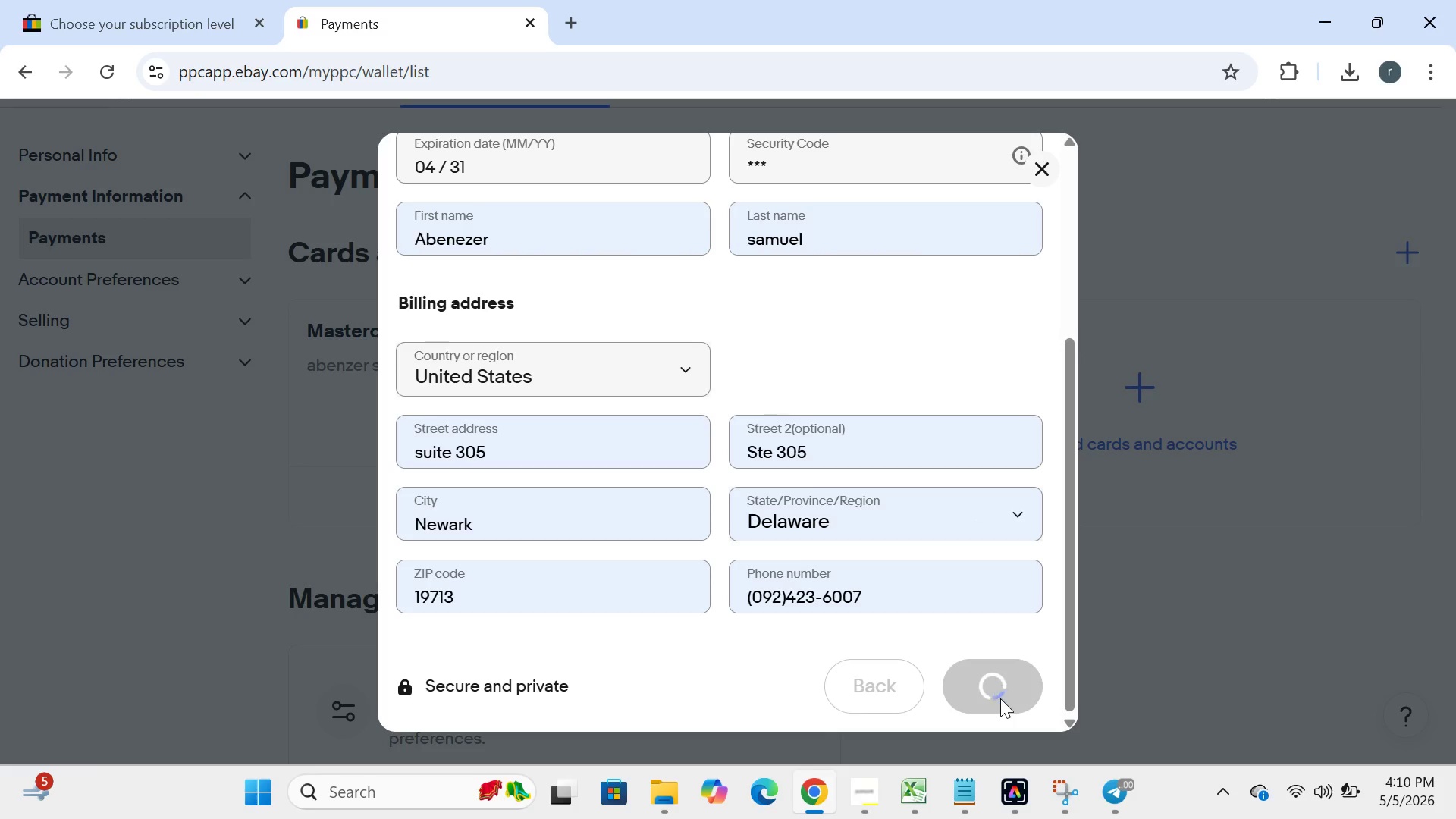 
left_click([1000, 698])
 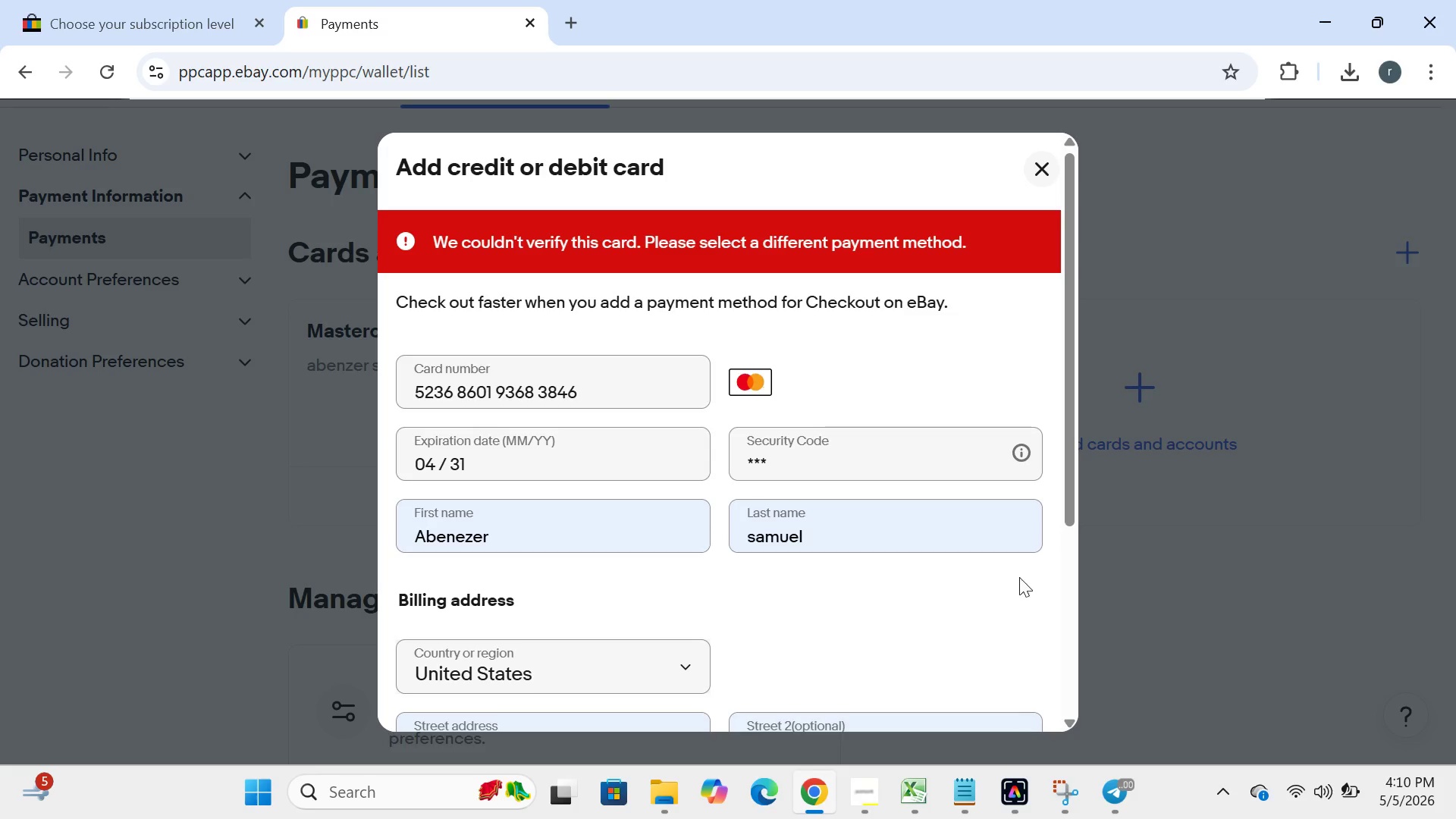 
wait(14.41)
 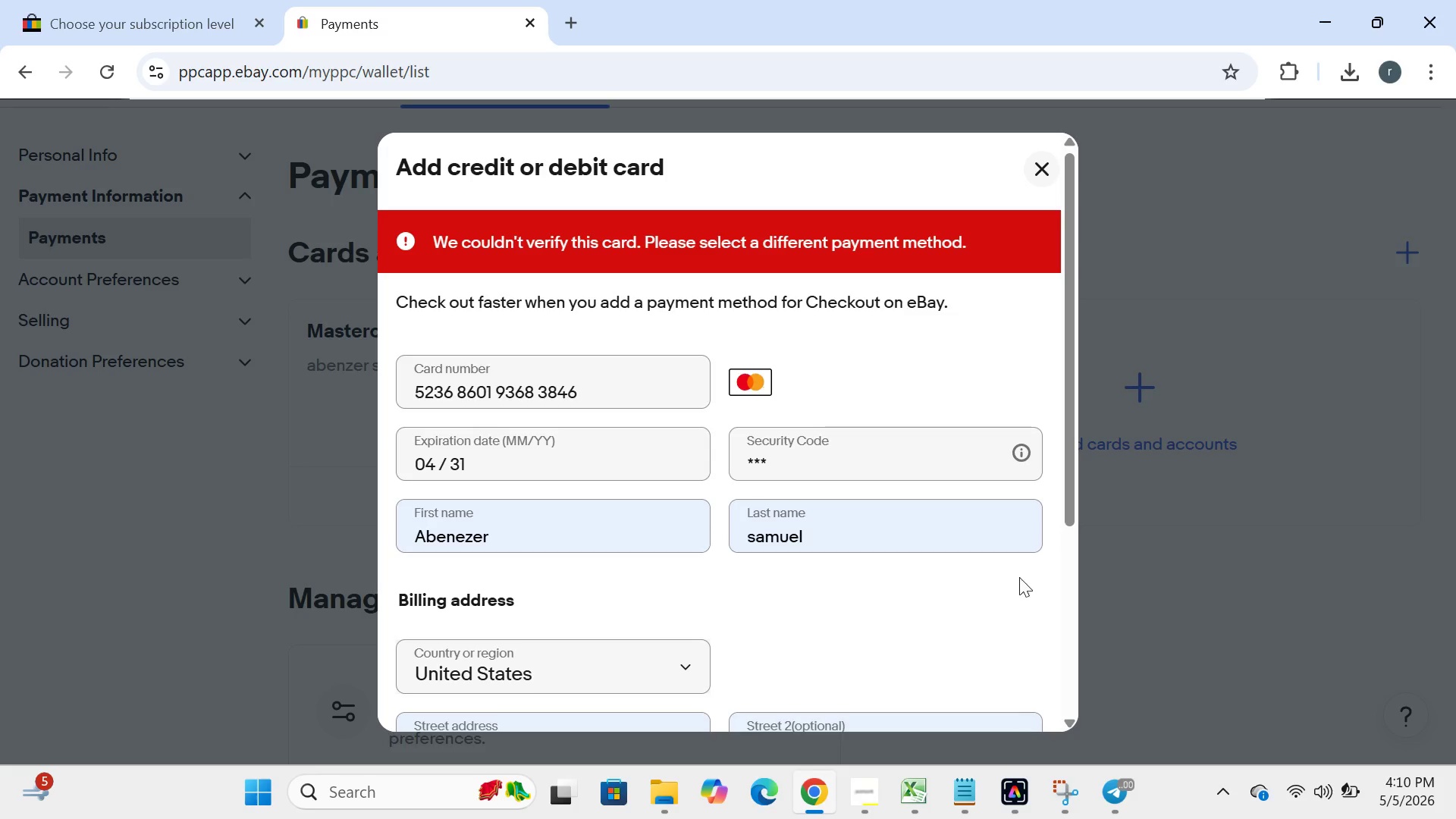 
left_click([1063, 156])
 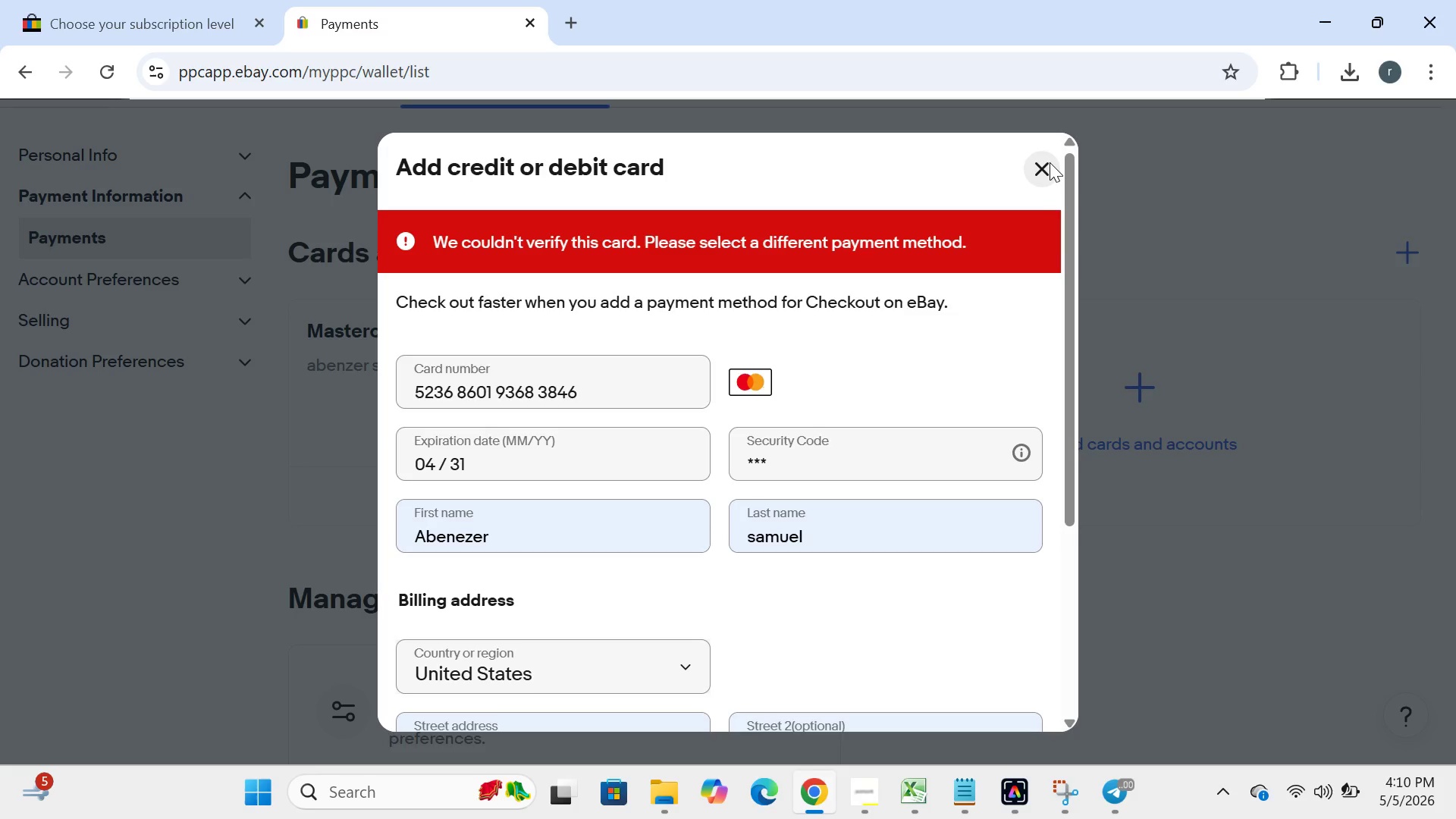 
left_click([1050, 162])
 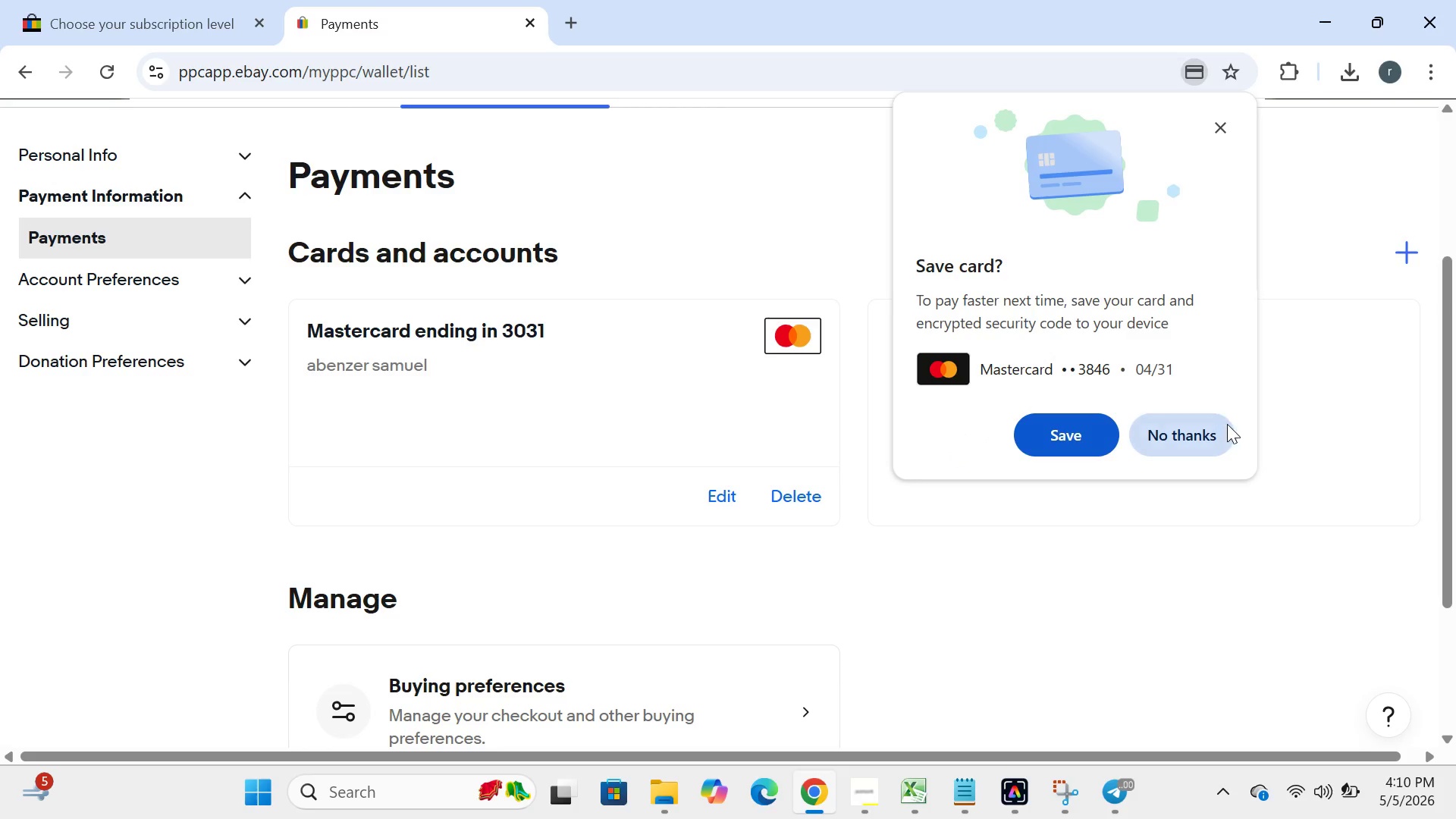 
left_click([1204, 444])
 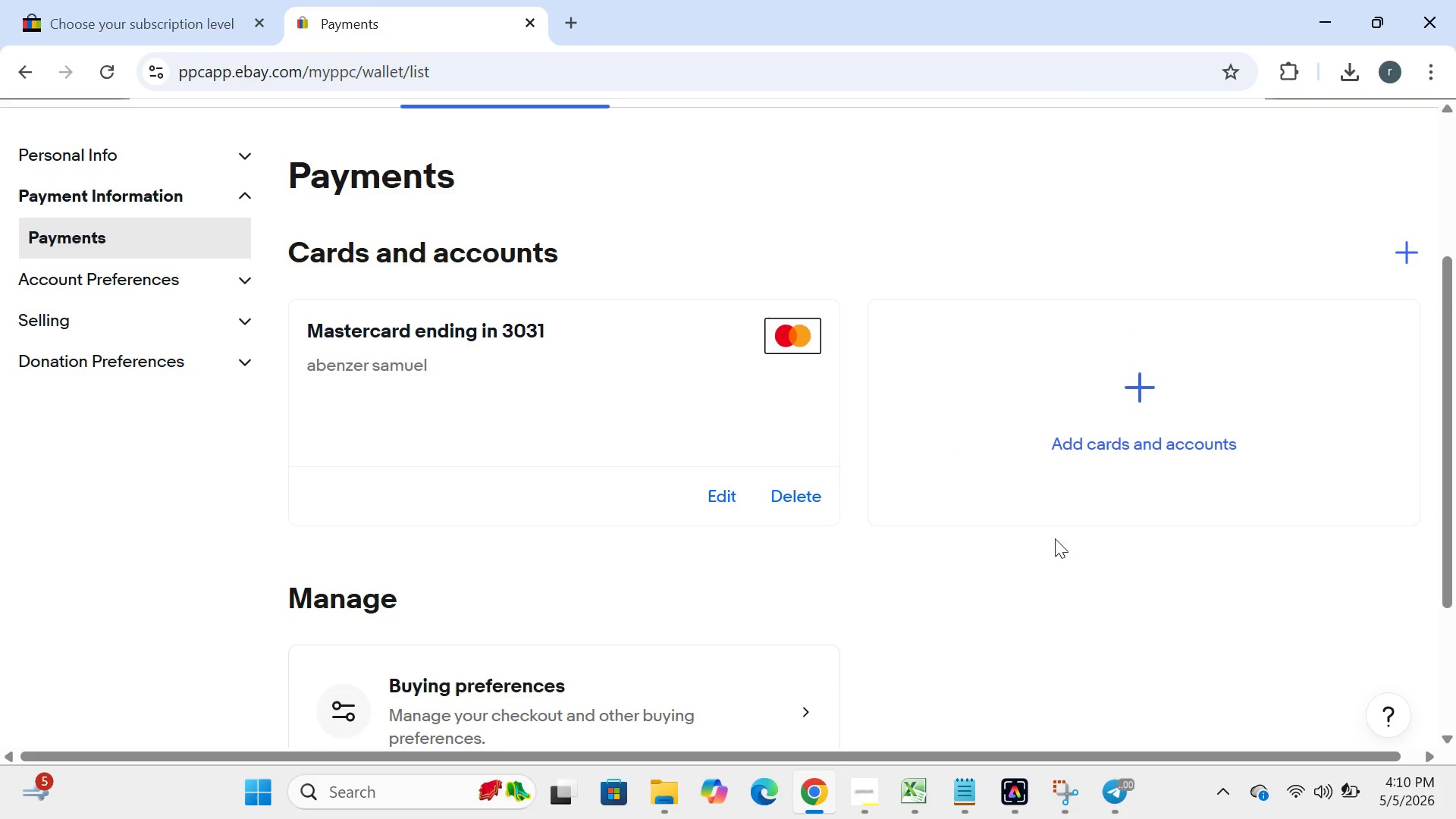 
mouse_move([1007, 558])
 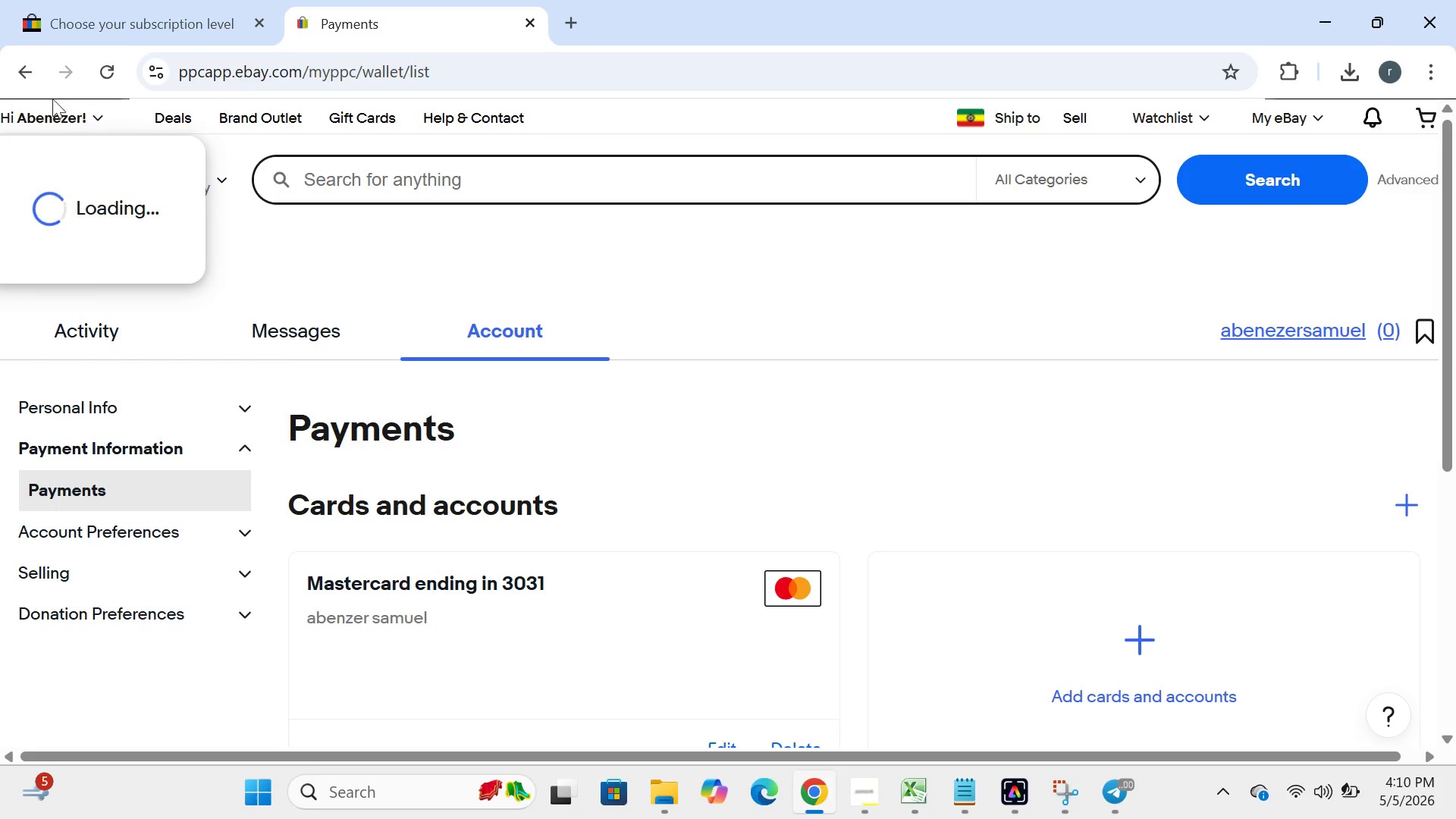 
left_click([31, 58])
 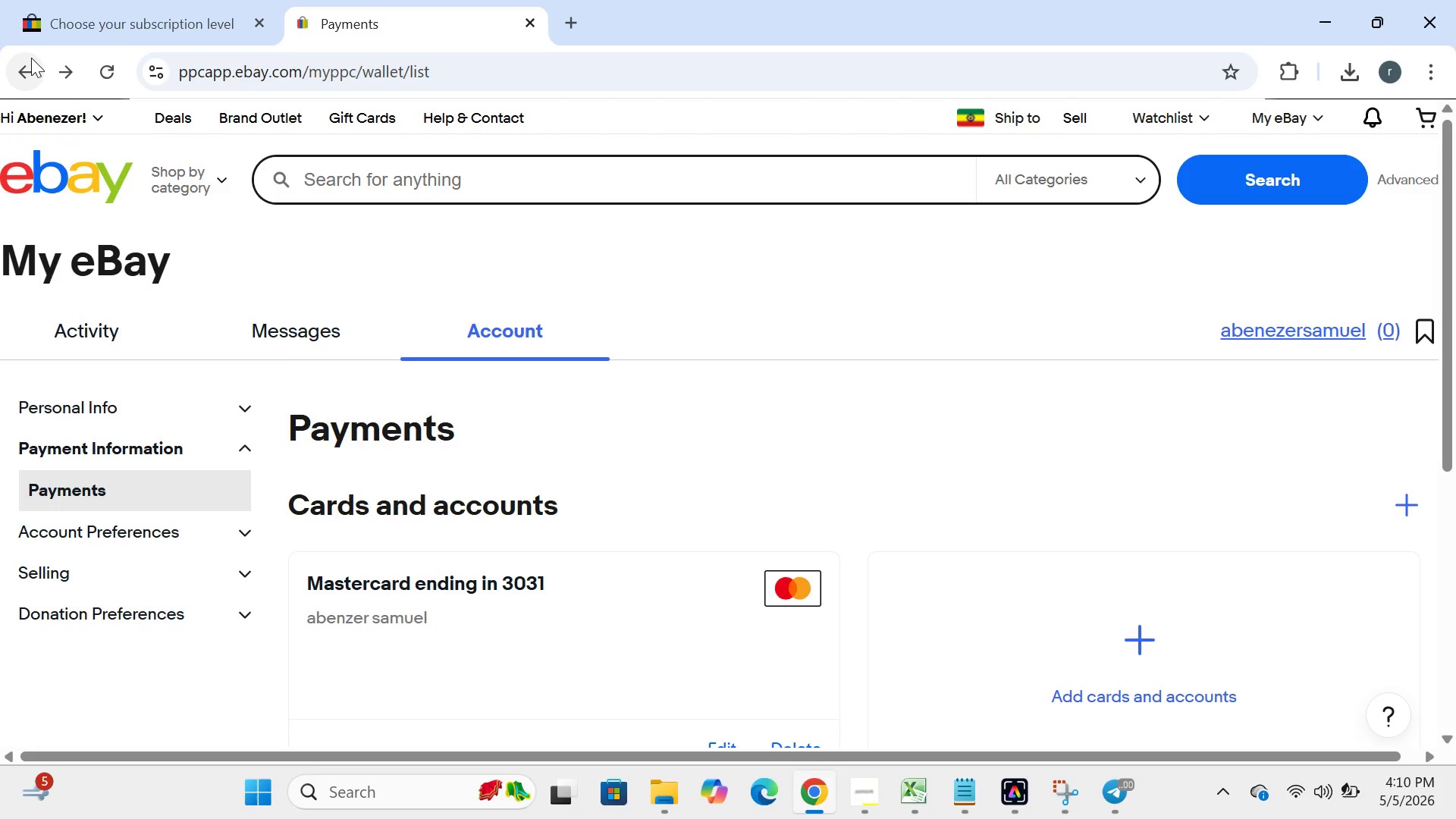 
wait(27.0)
 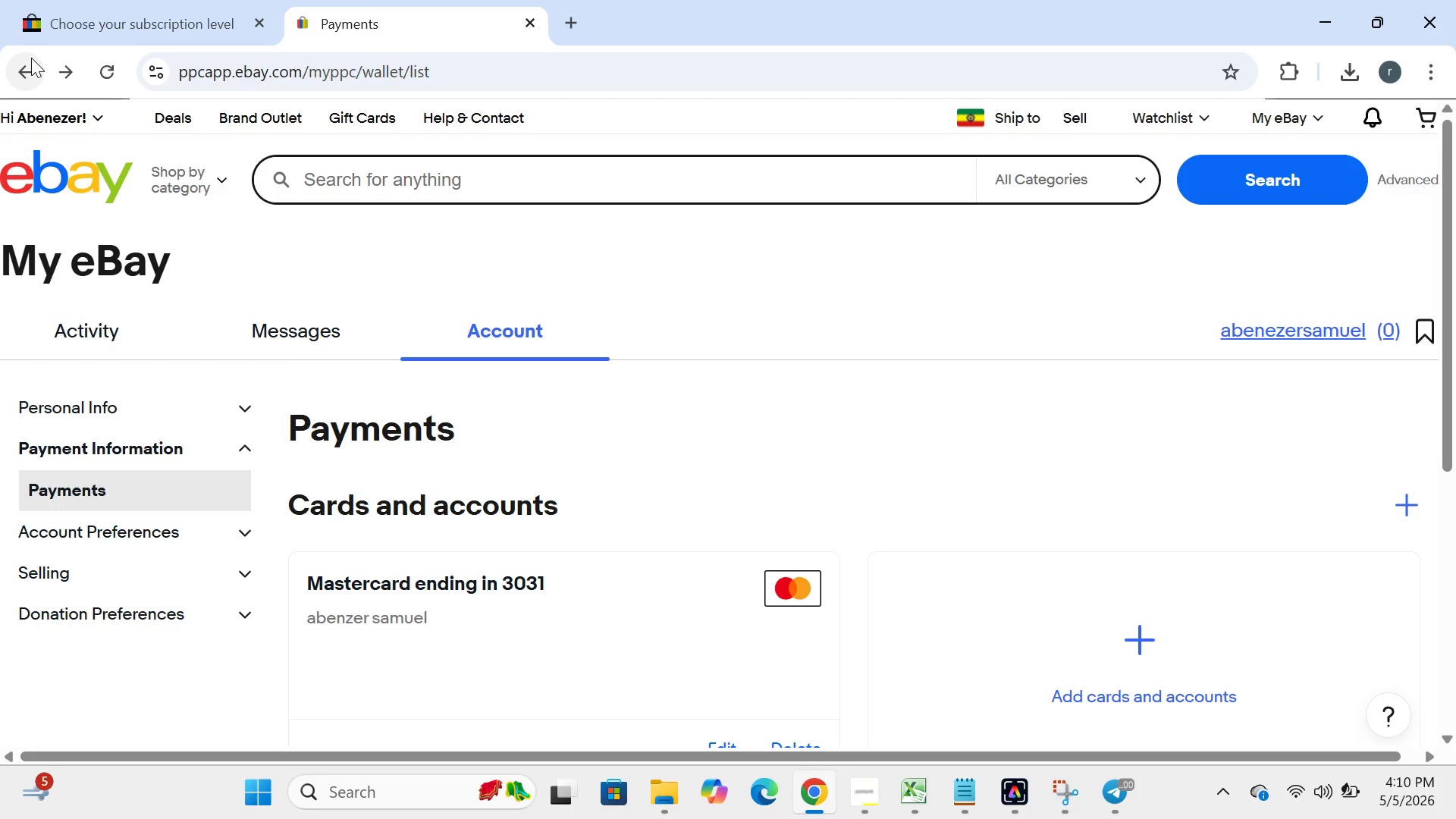 
left_click([875, 780])